 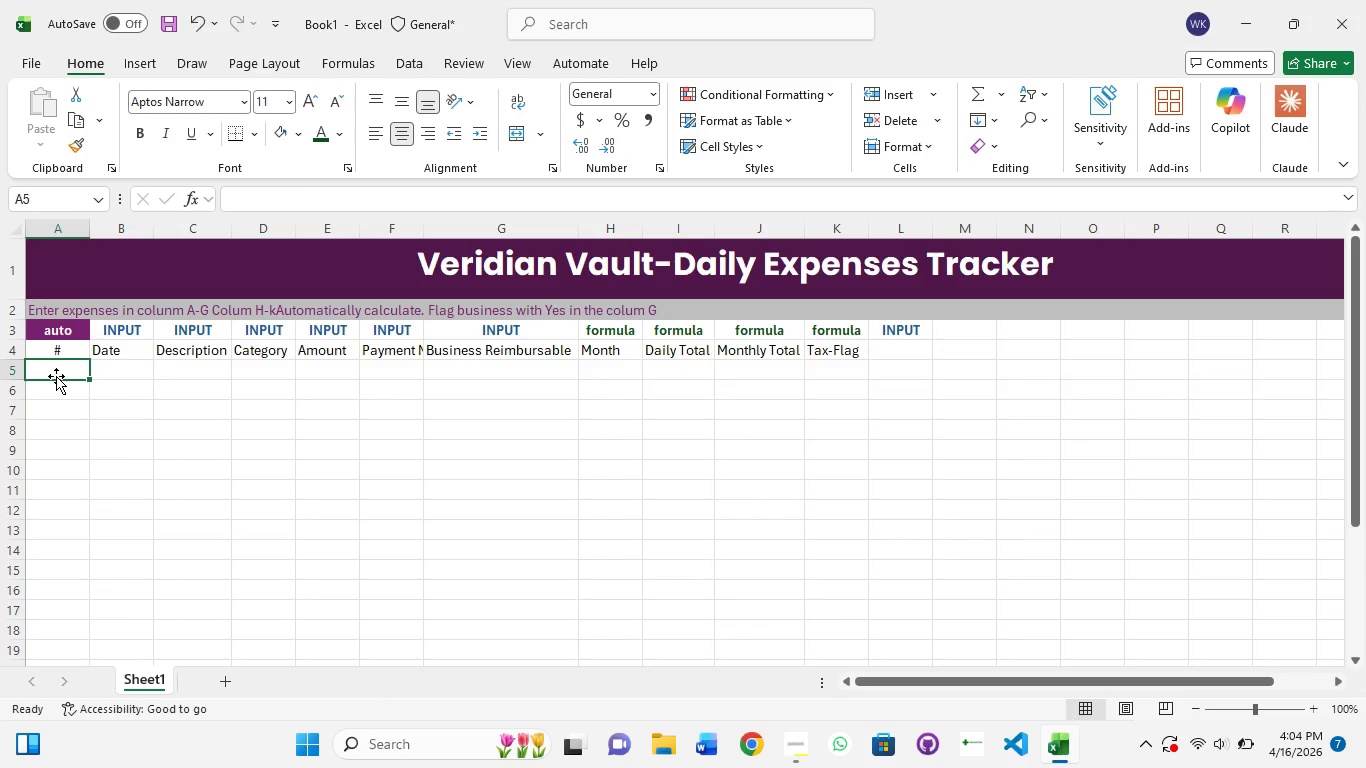 
double_click([51, 373])
 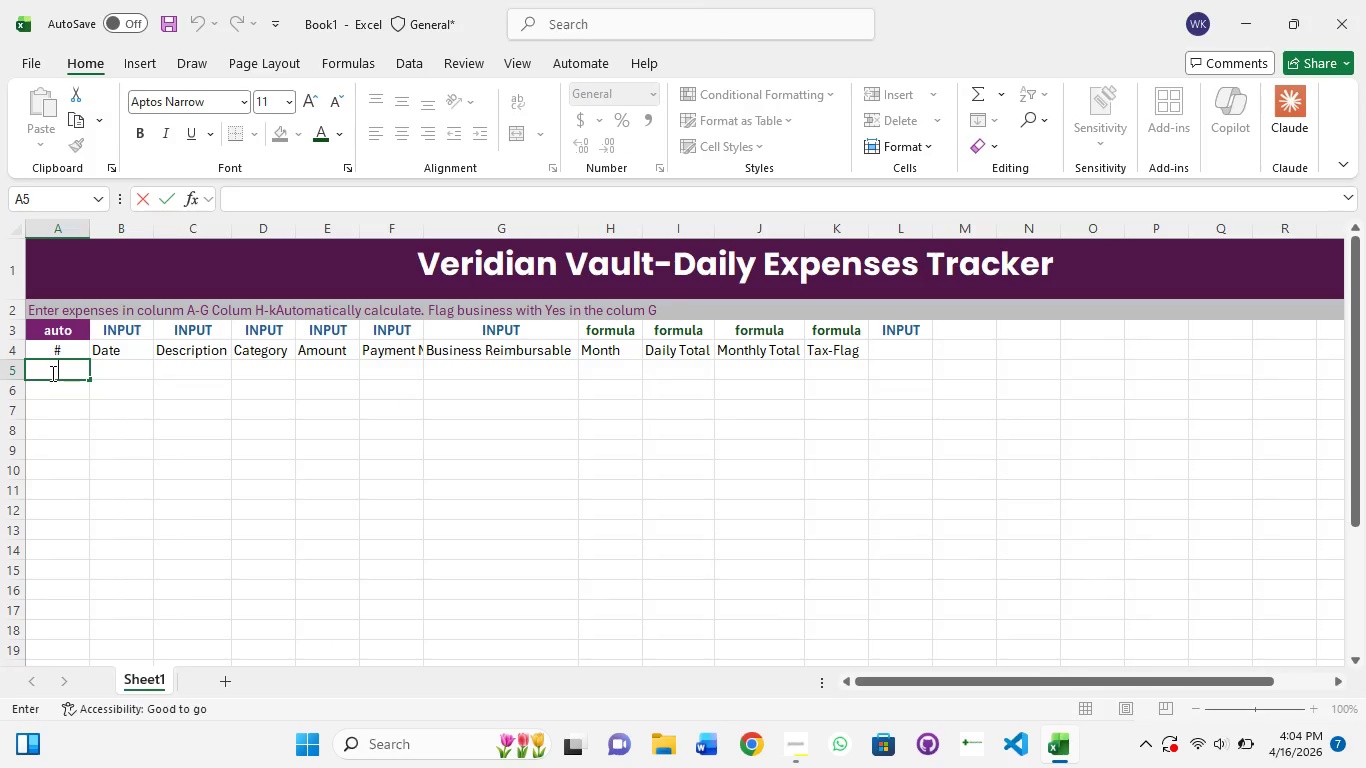 
key(1)
 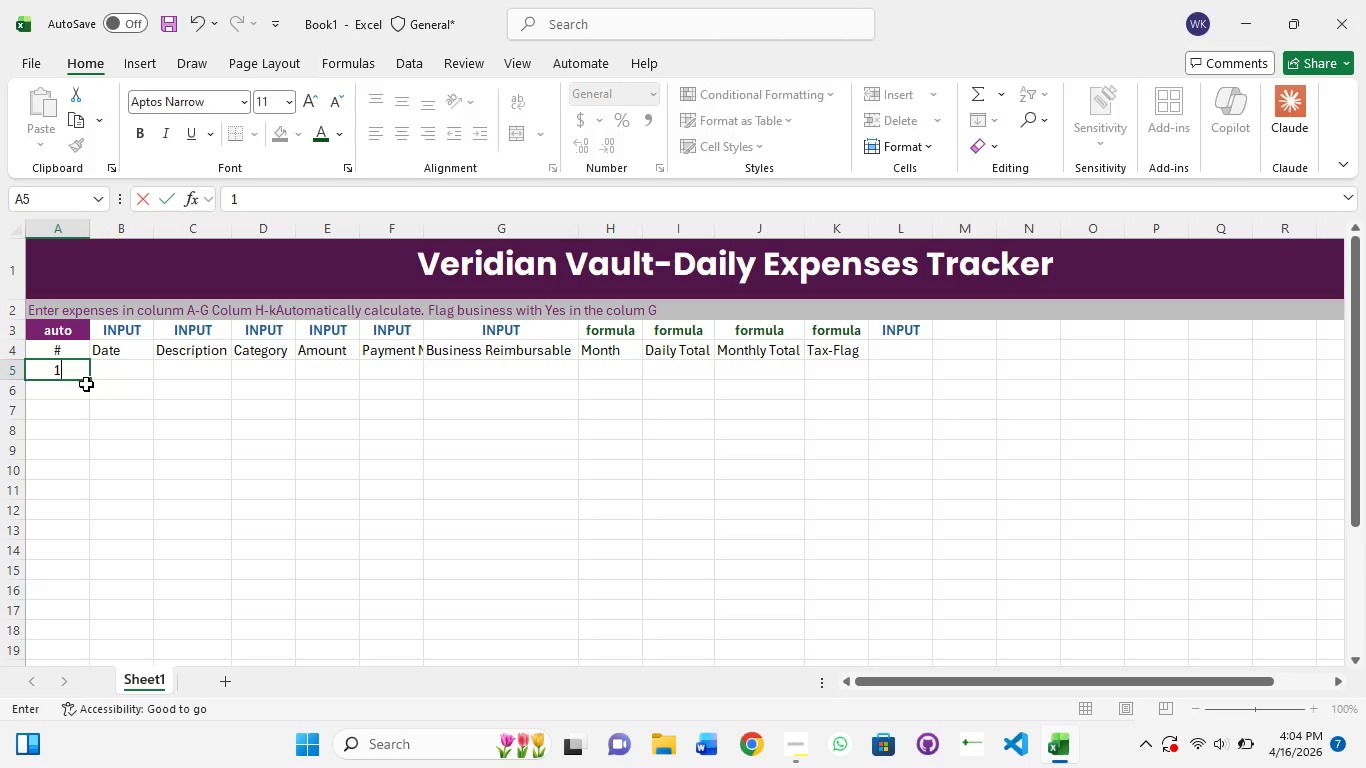 
left_click_drag(start_coordinate=[90, 379], to_coordinate=[100, 591])
 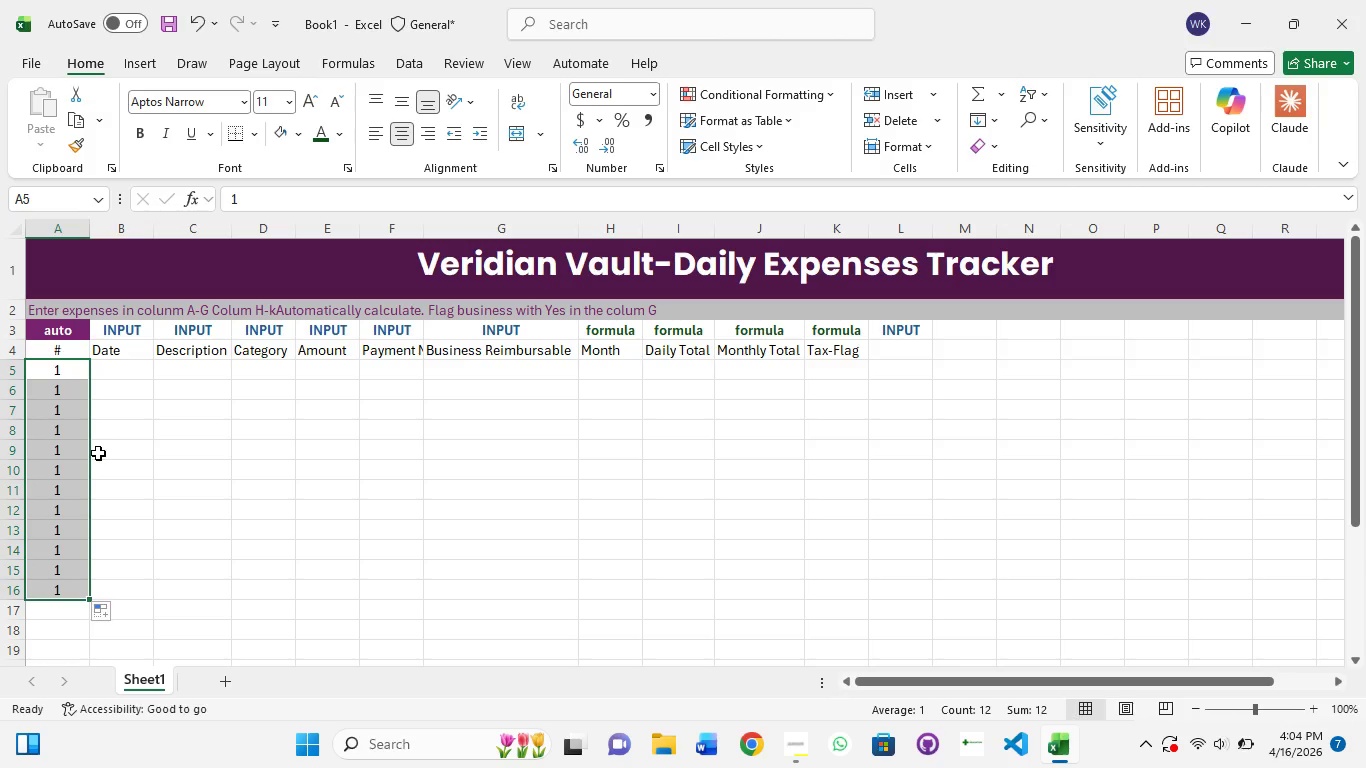 
key(Control+Z)
 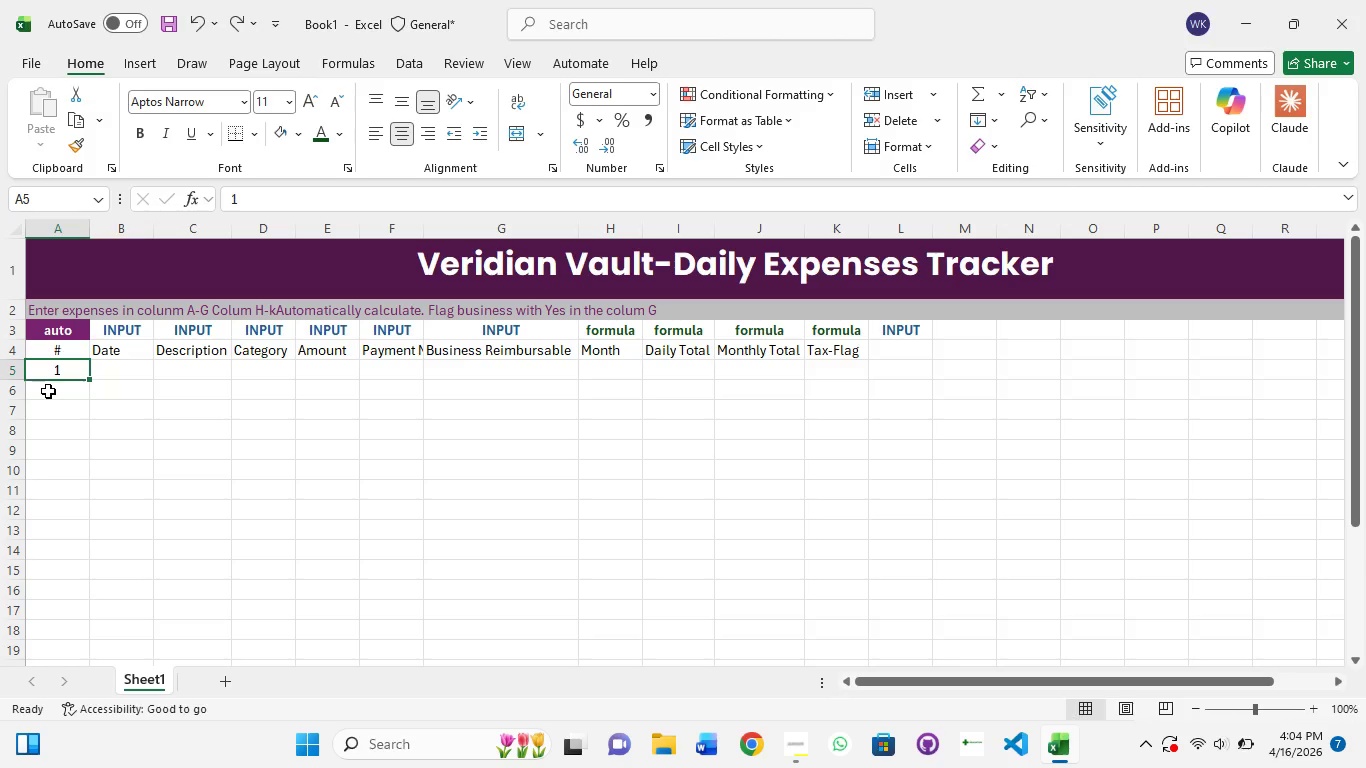 
left_click([48, 391])
 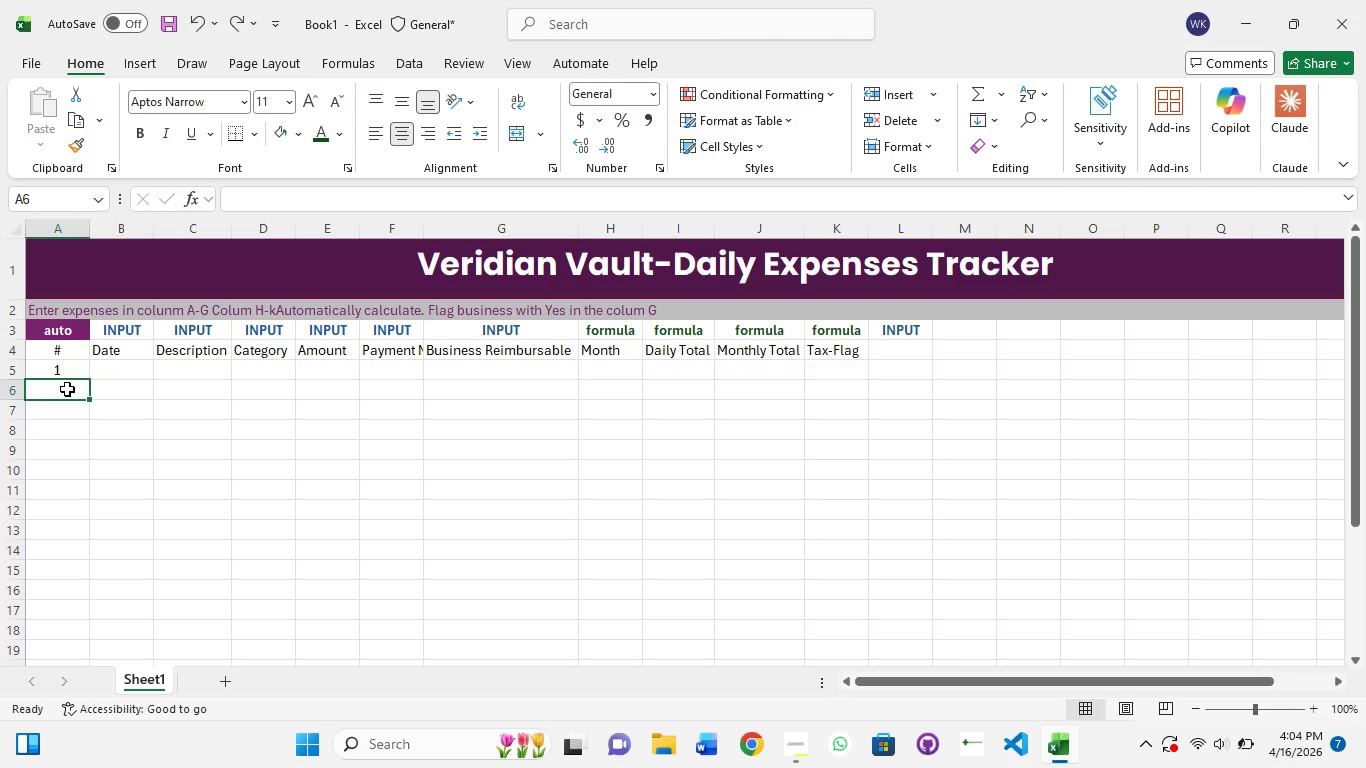 
left_click([68, 389])
 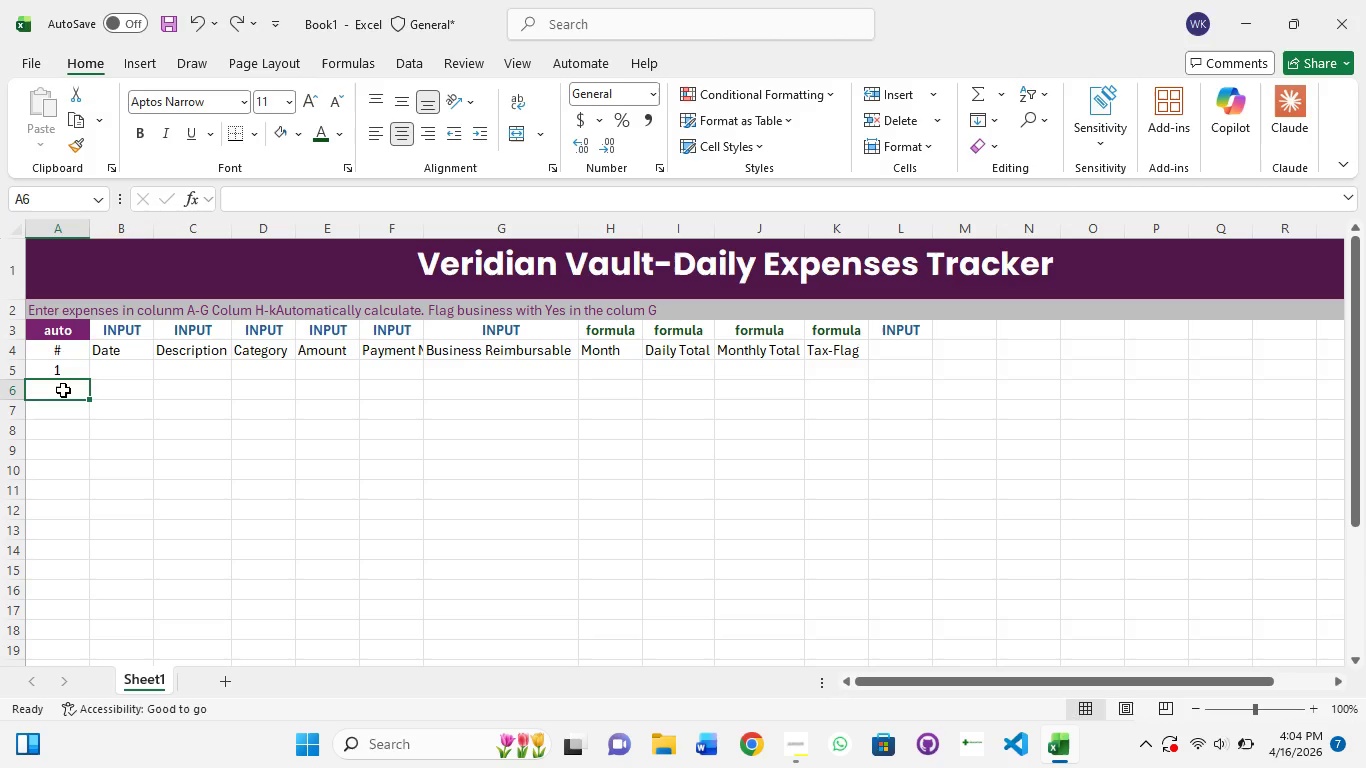 
double_click([63, 390])
 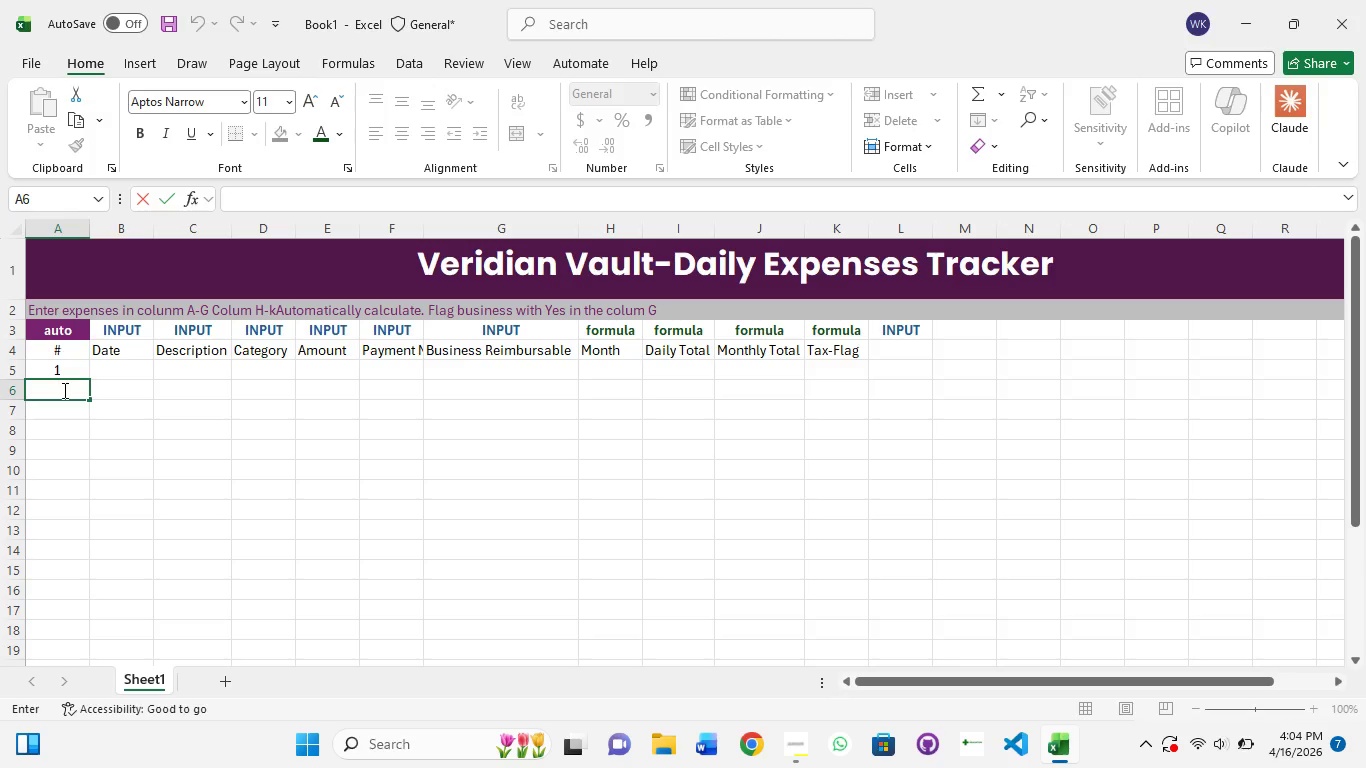 
key(2)
 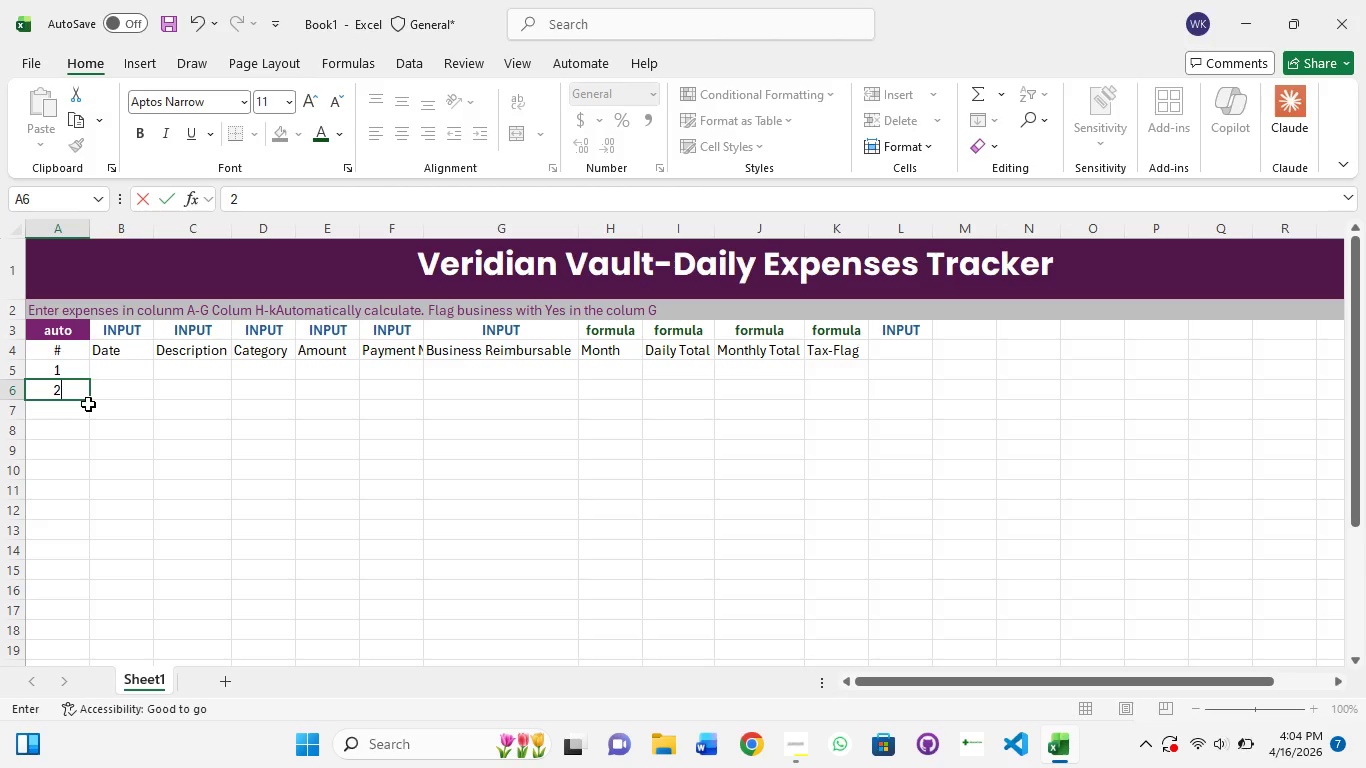 
left_click_drag(start_coordinate=[89, 399], to_coordinate=[91, 547])
 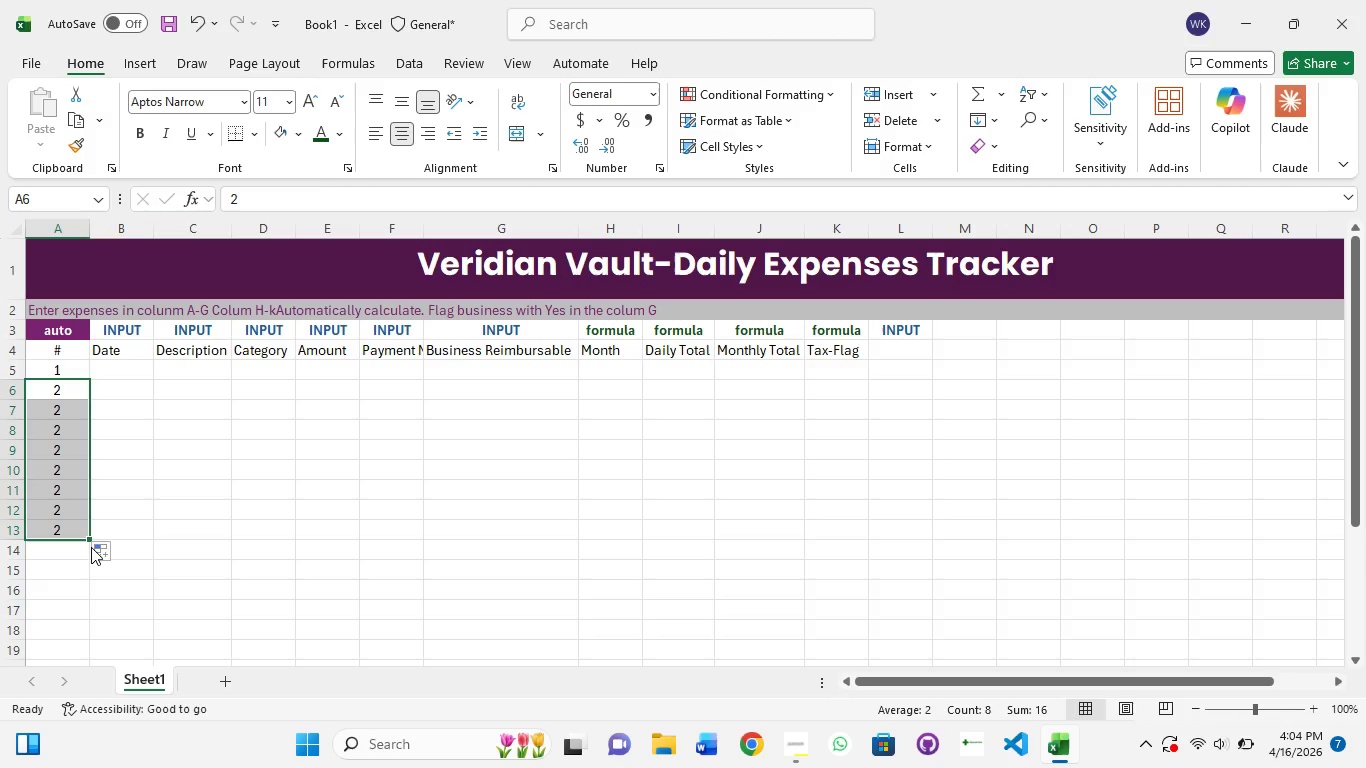 
key(Control+Z)
 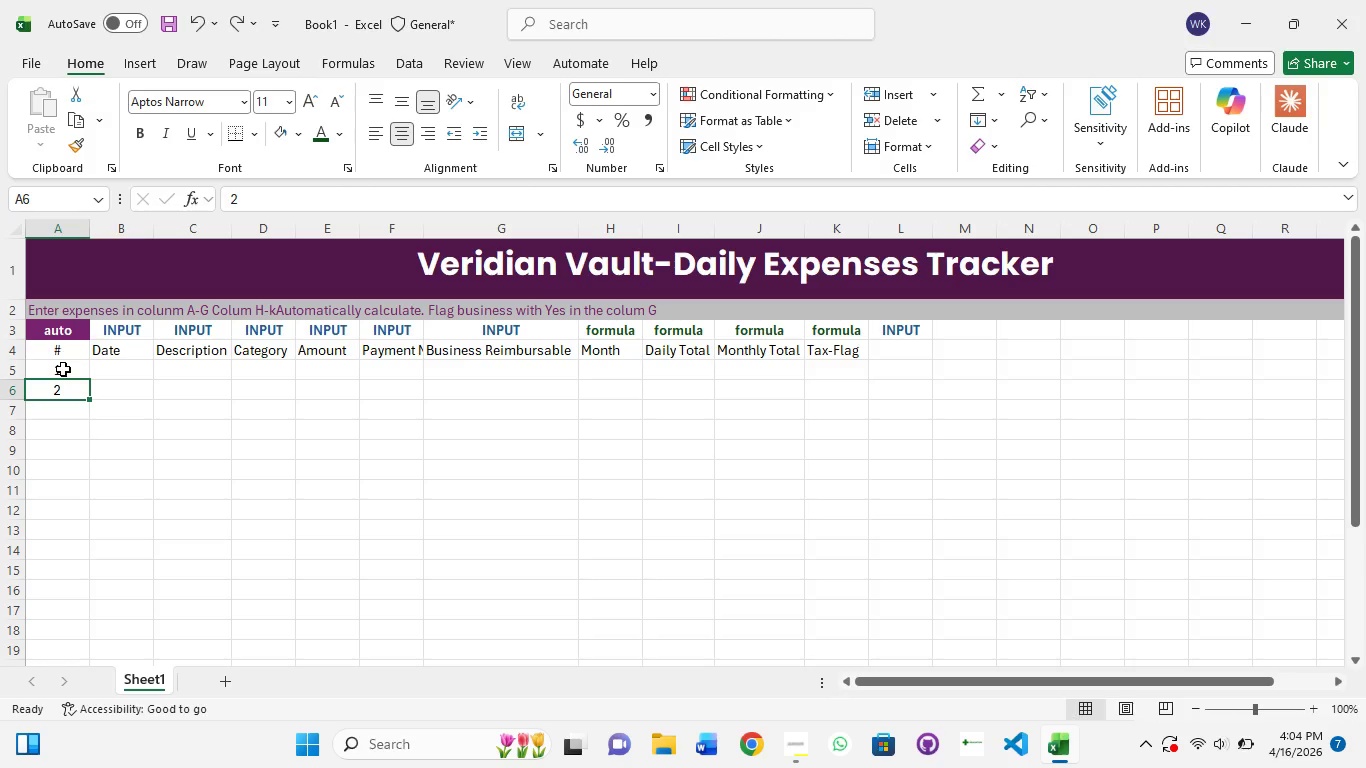 
left_click([62, 370])
 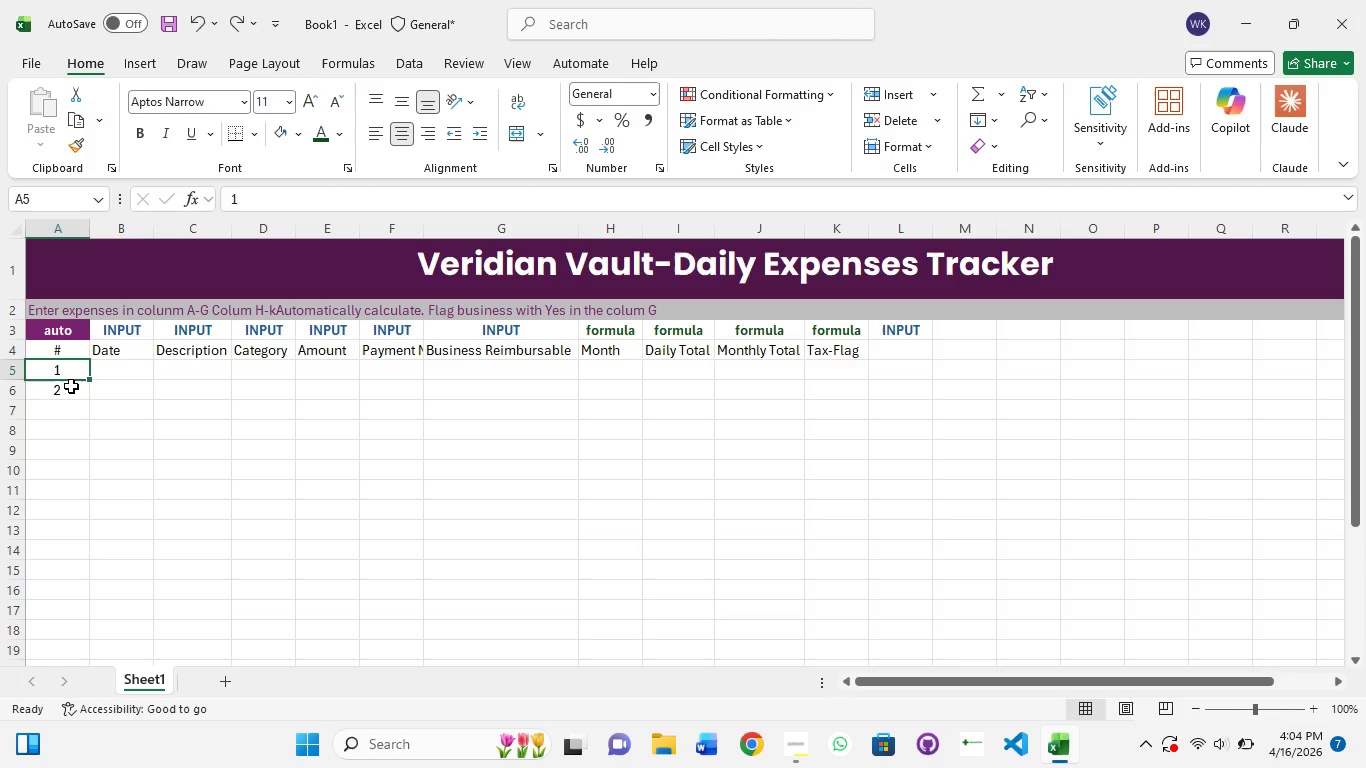 
left_click([71, 386])
 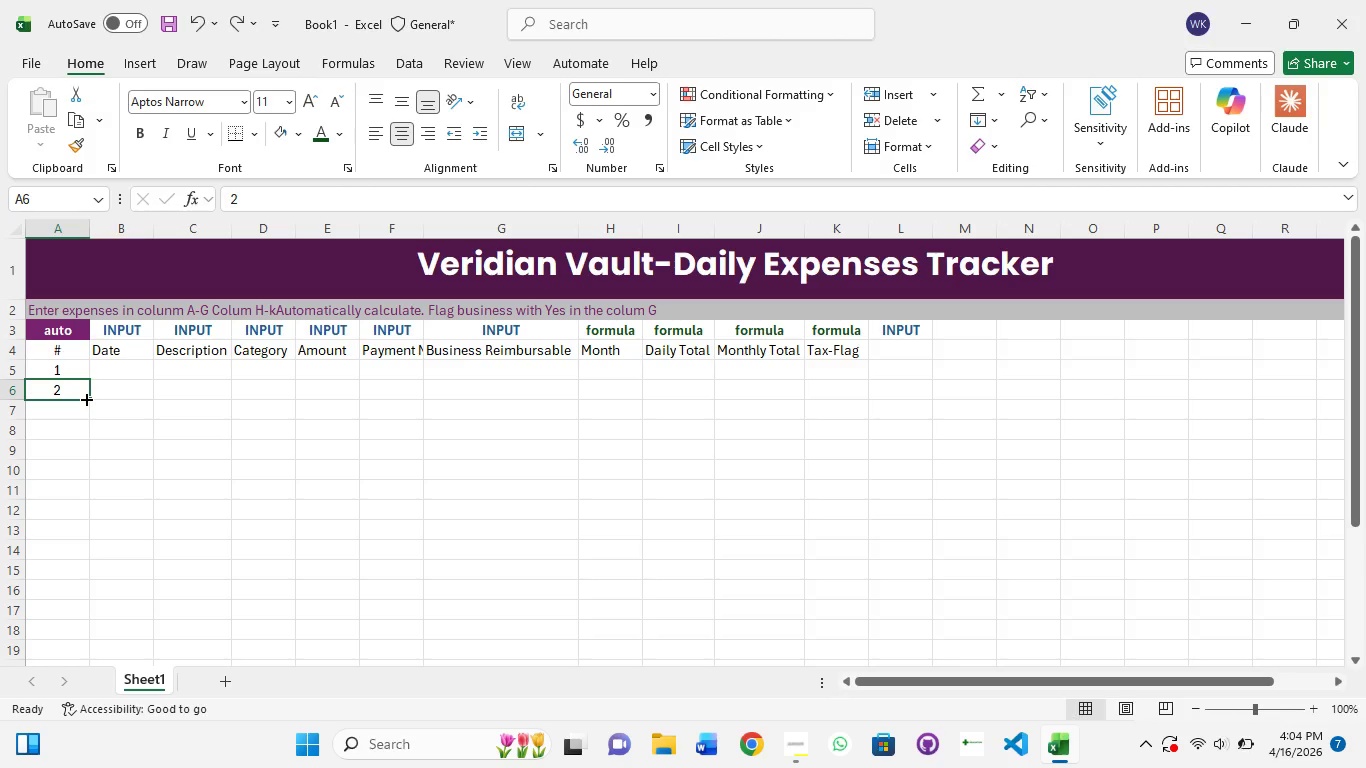 
left_click_drag(start_coordinate=[85, 398], to_coordinate=[85, 415])
 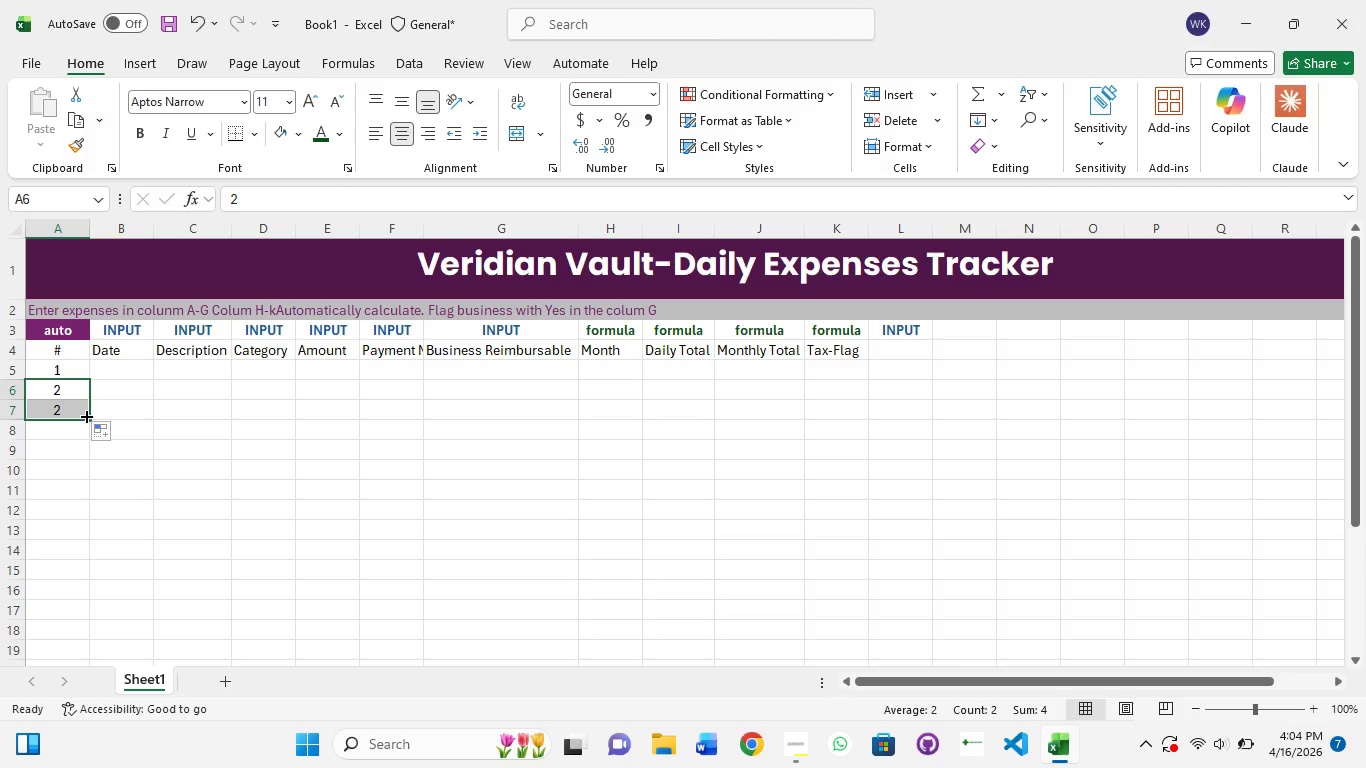 
left_click_drag(start_coordinate=[85, 415], to_coordinate=[83, 397])
 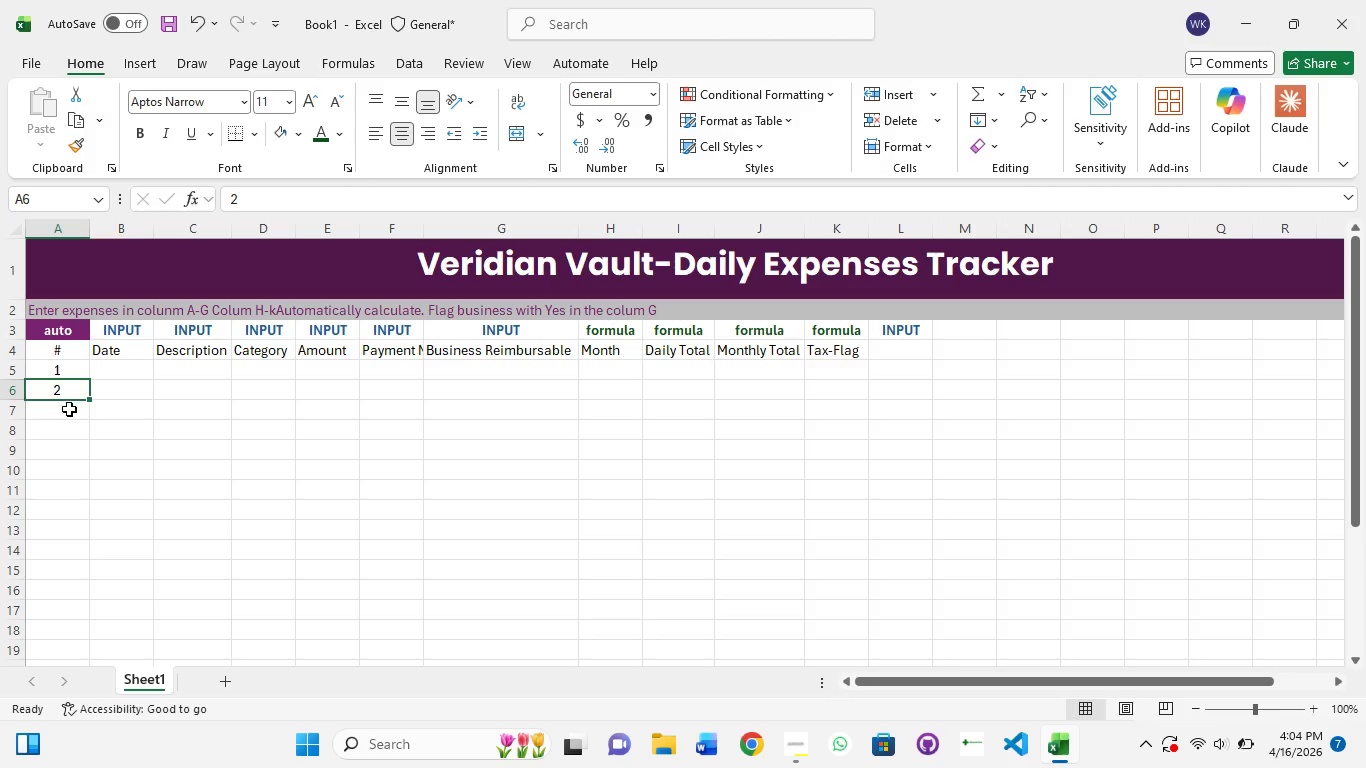 
left_click([68, 411])
 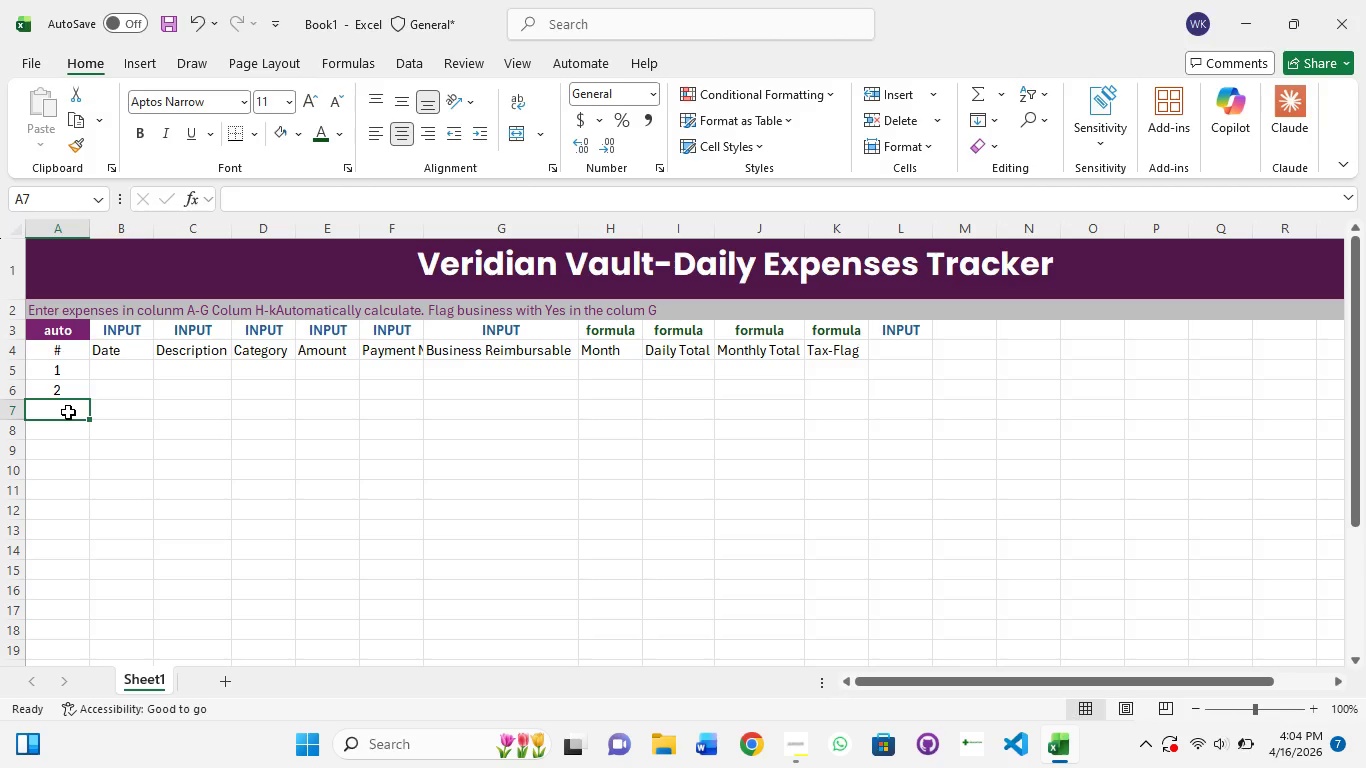 
key(3)
 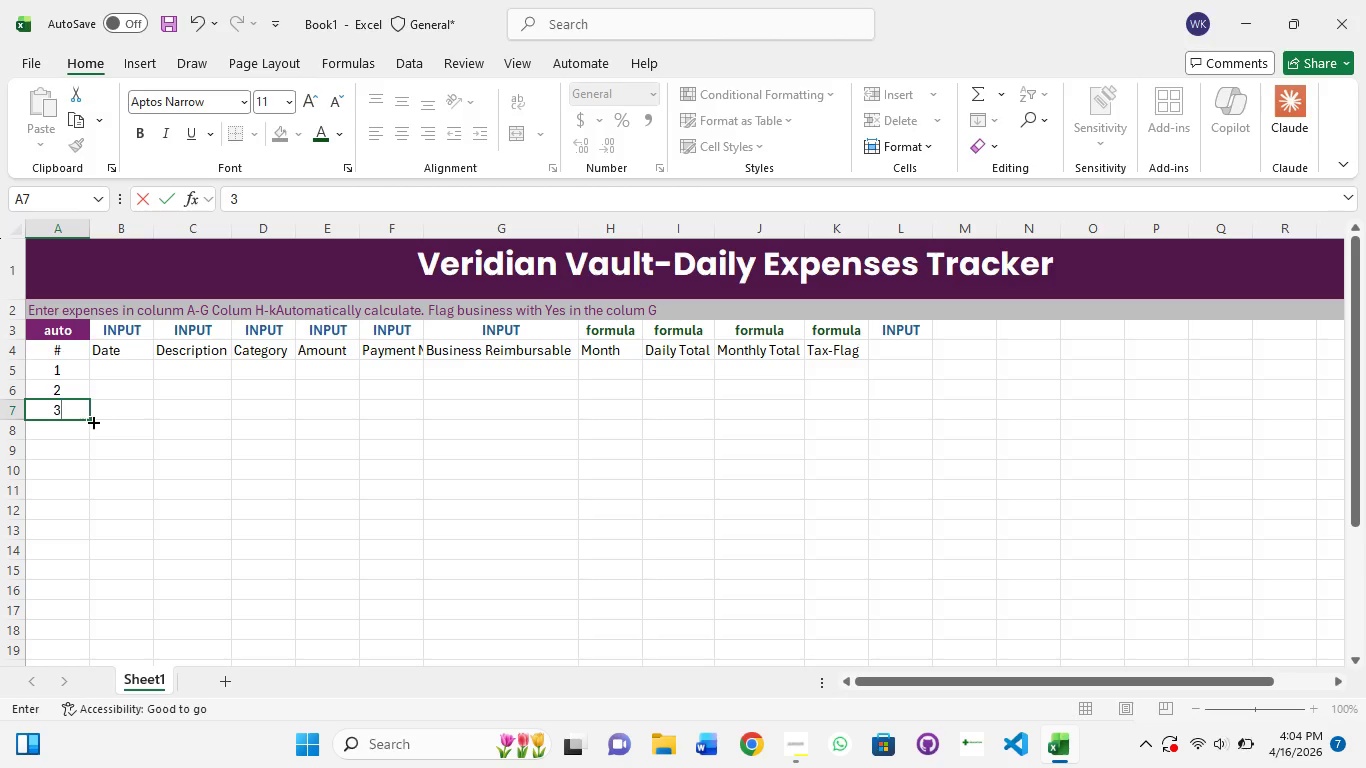 
left_click_drag(start_coordinate=[84, 420], to_coordinate=[83, 441])
 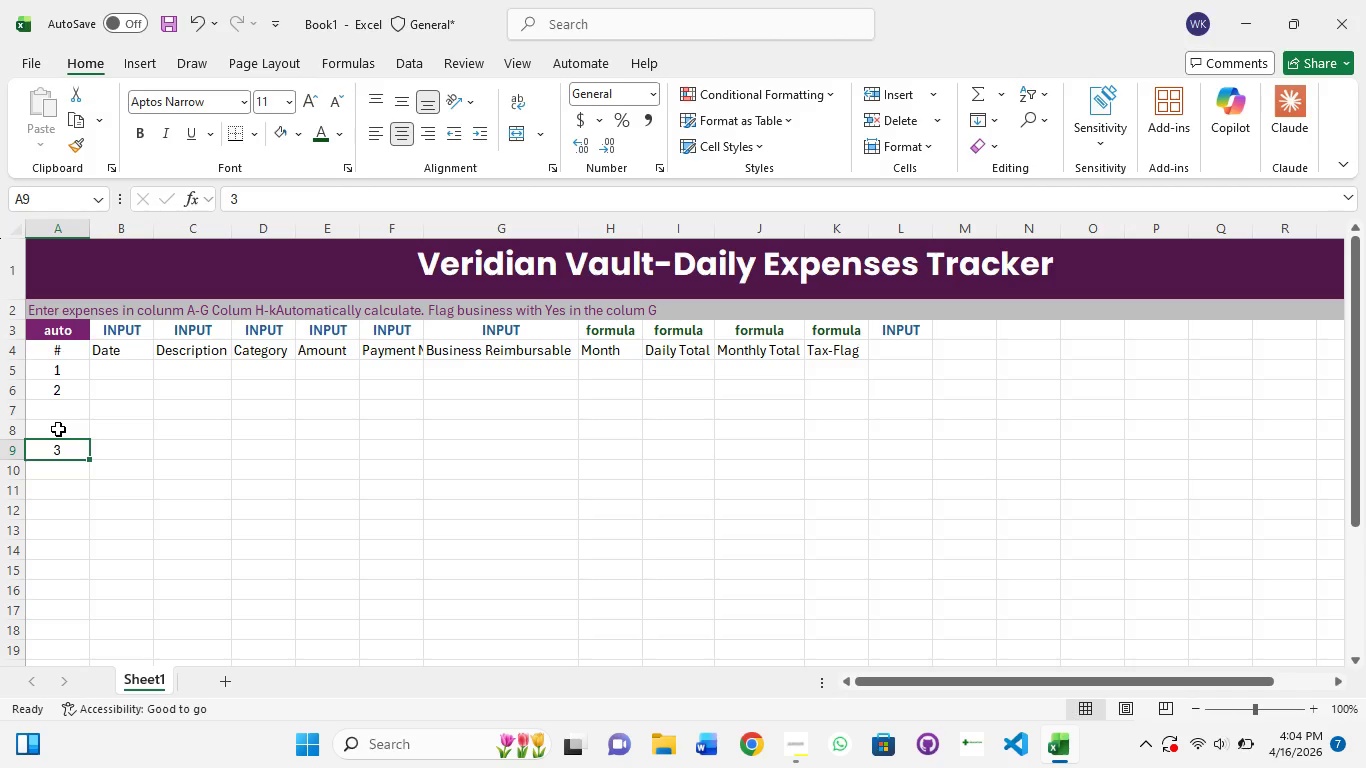 
key(Control+ControlLeft)
 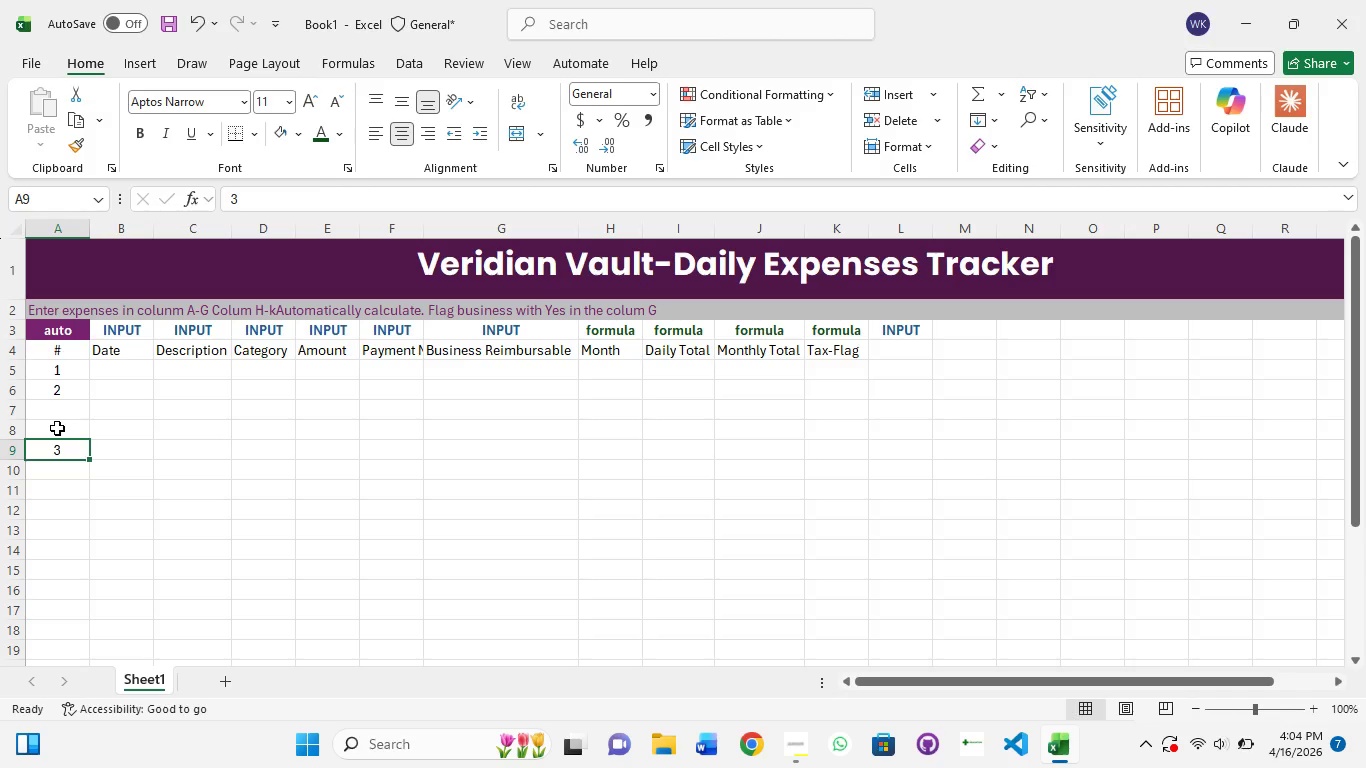 
key(Control+Z)
 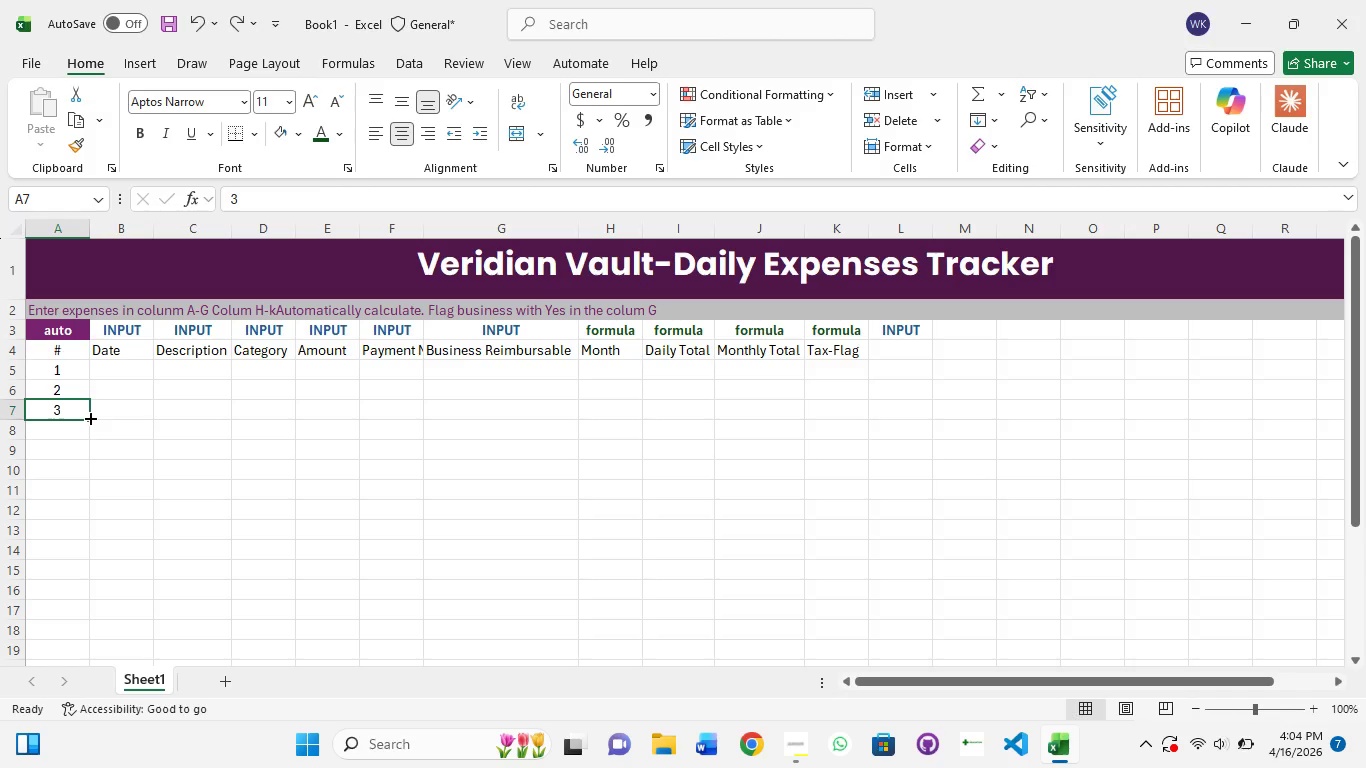 
left_click_drag(start_coordinate=[89, 417], to_coordinate=[82, 474])
 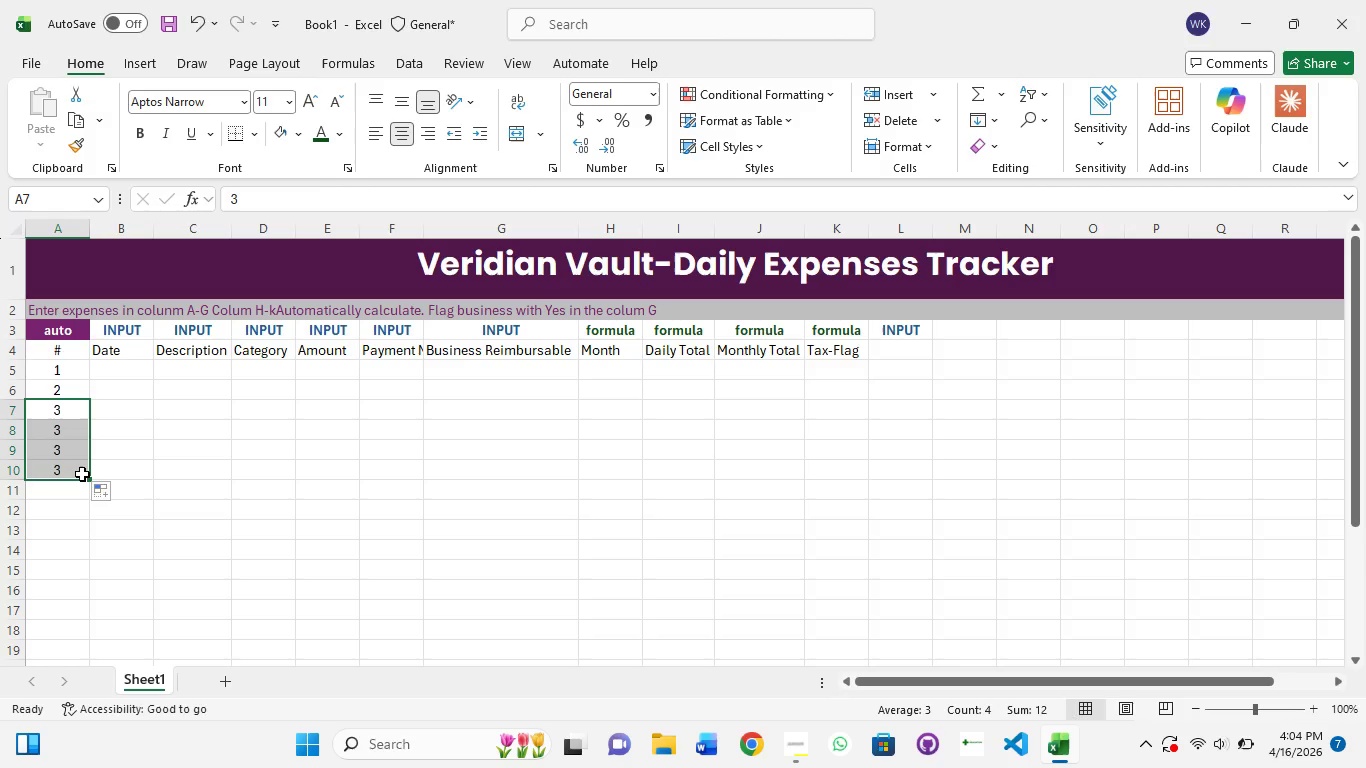 
left_click_drag(start_coordinate=[82, 474], to_coordinate=[71, 431])
 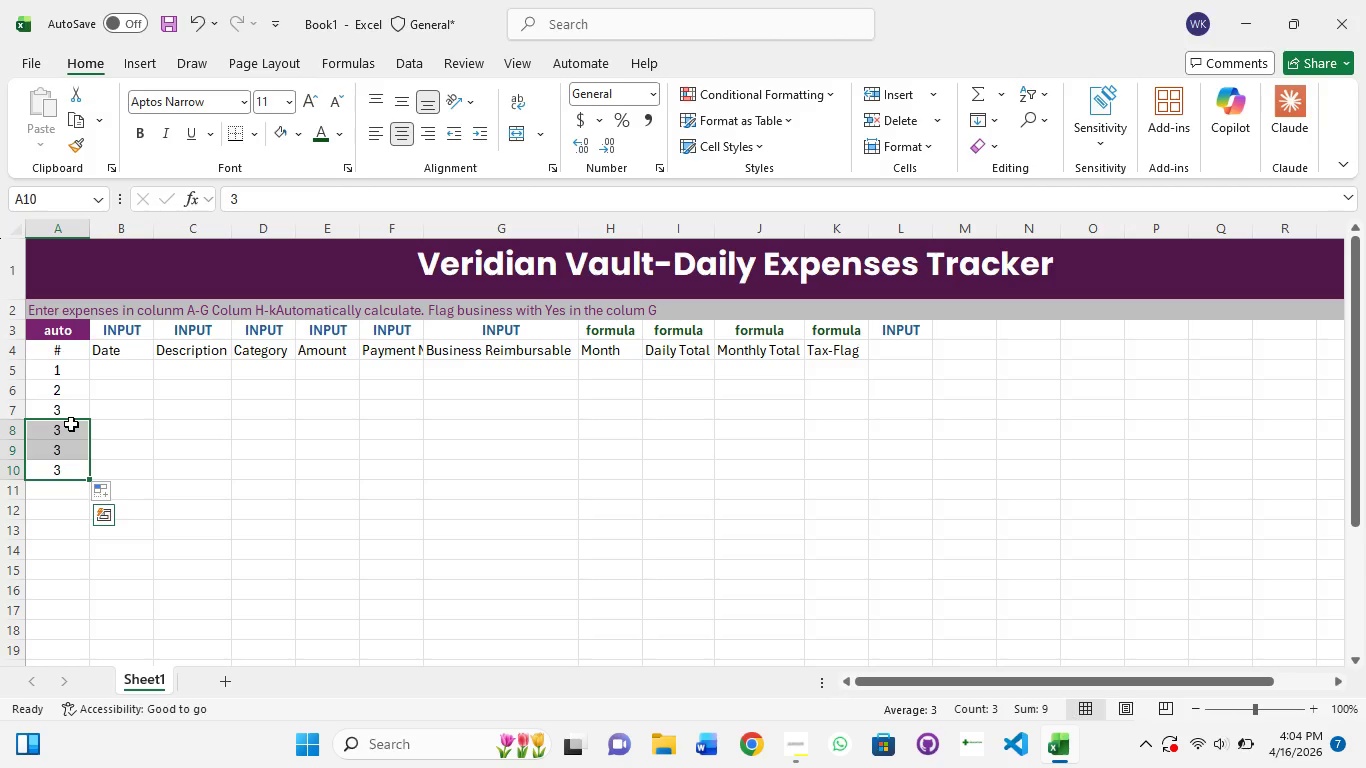 
key(Backspace)
 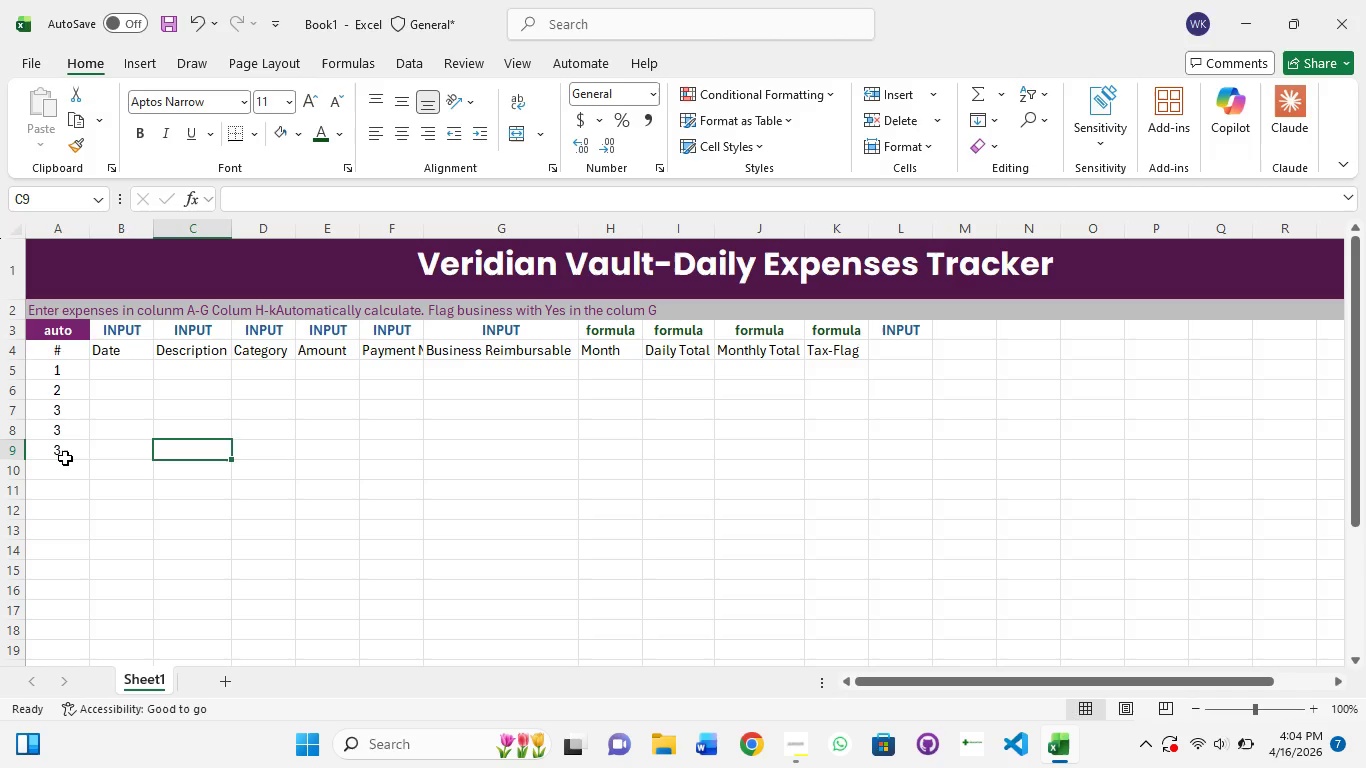 
key(Control+Z)
 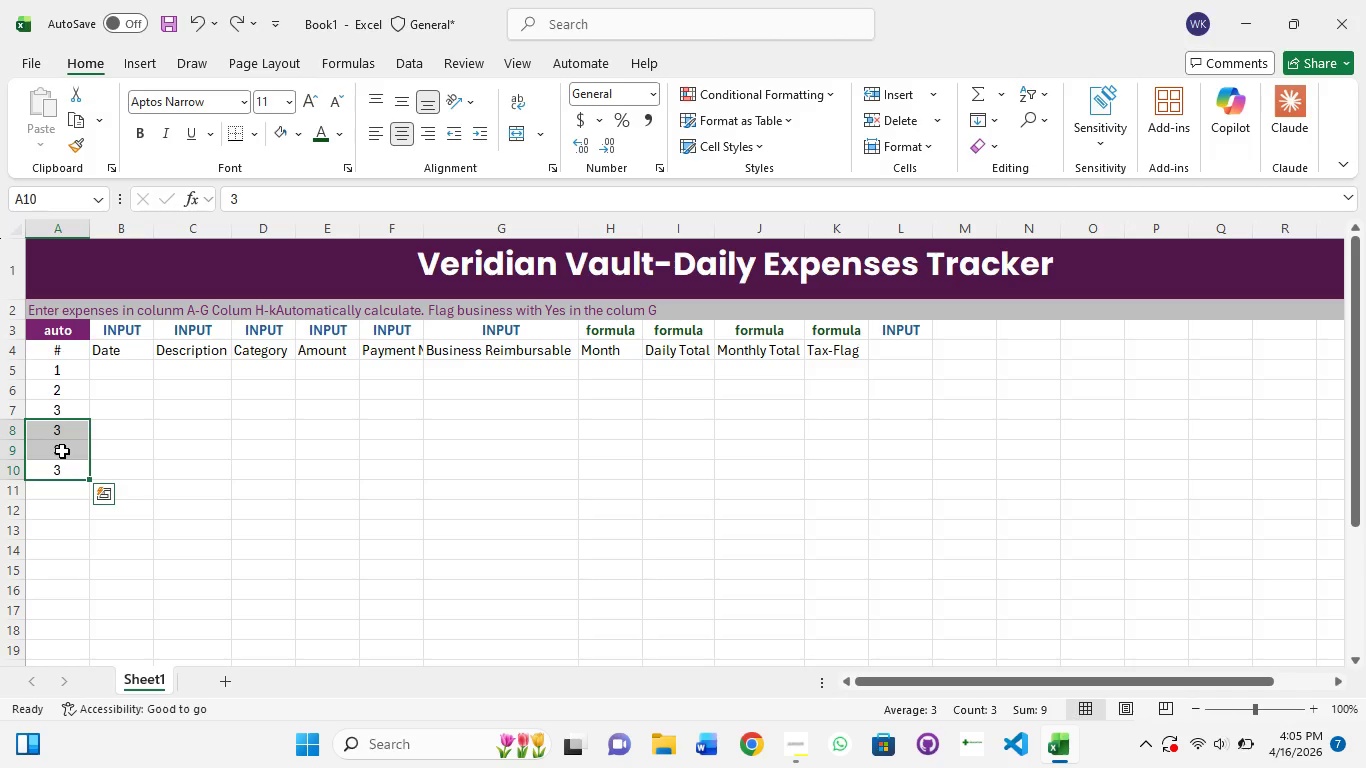 
key(Control+Z)
 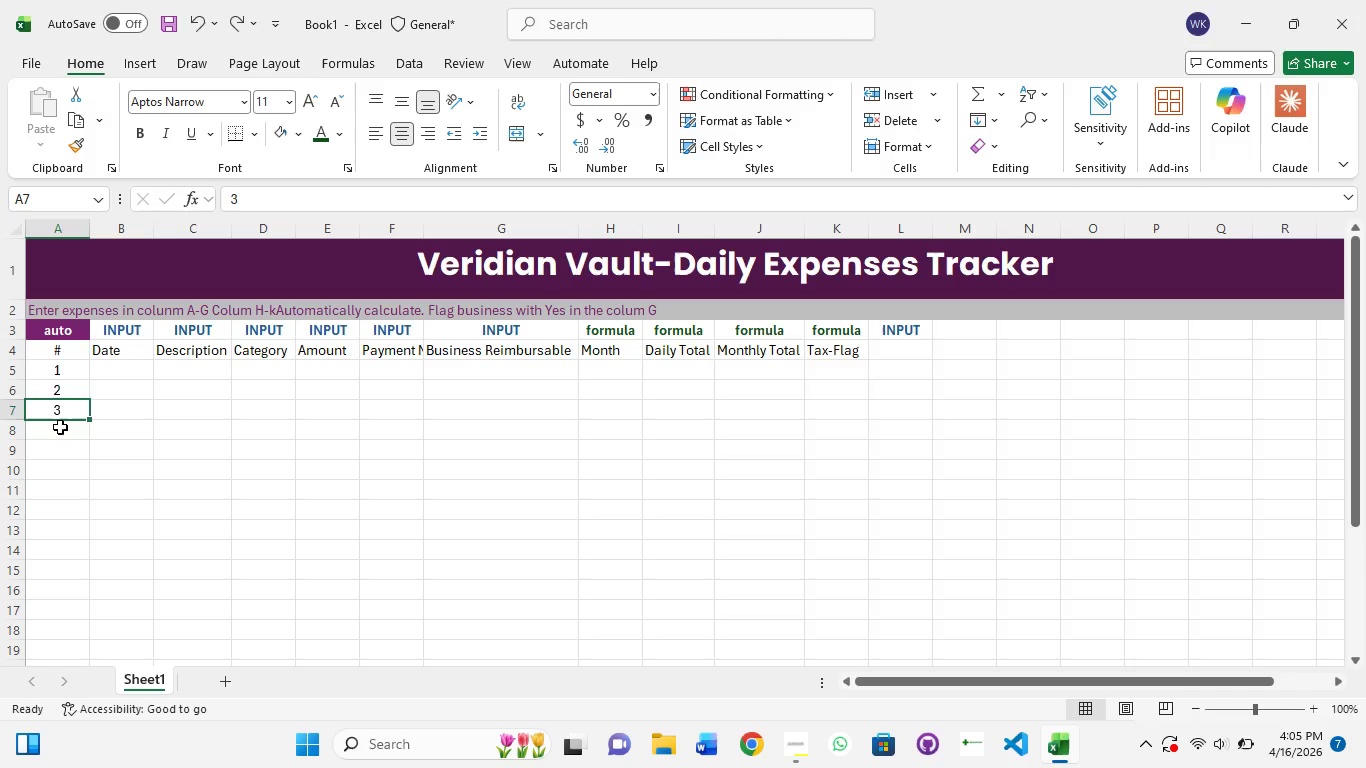 
left_click([60, 427])
 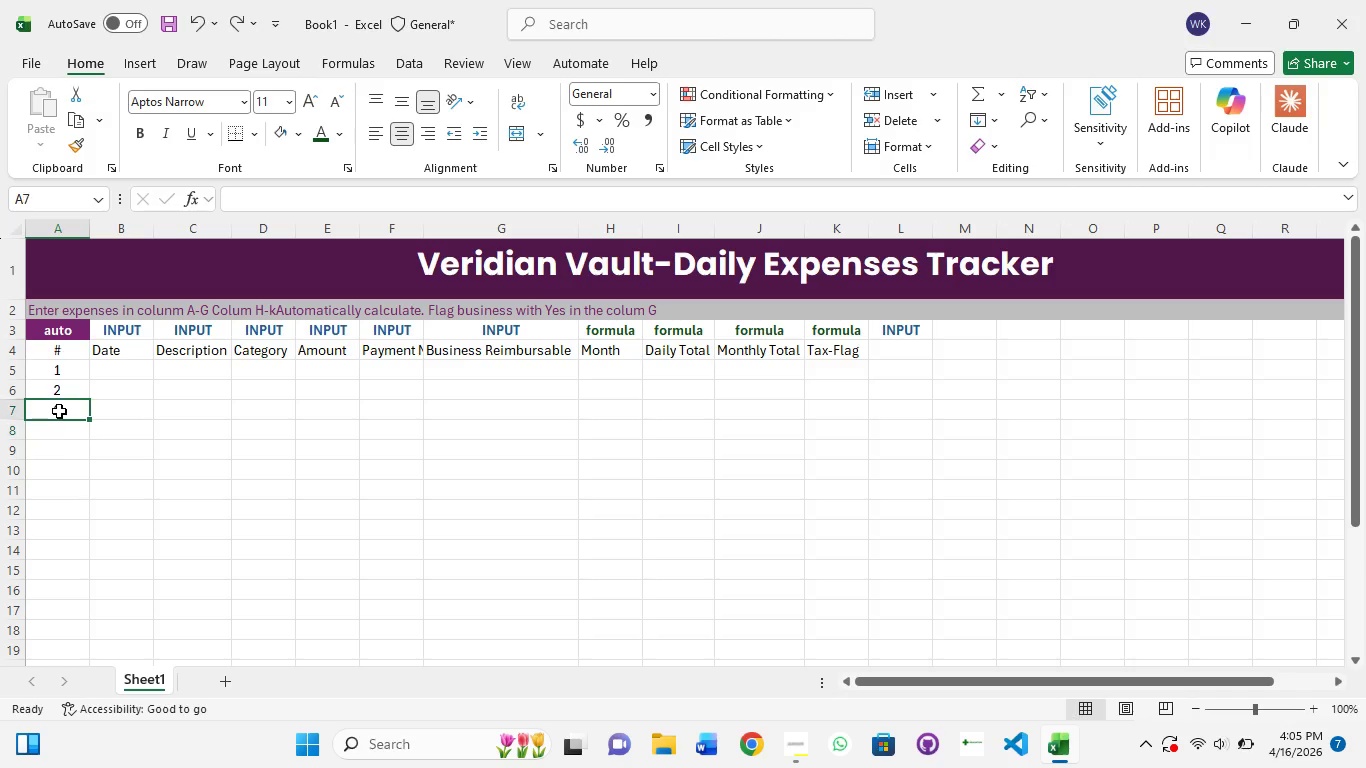 
left_click([59, 411])
 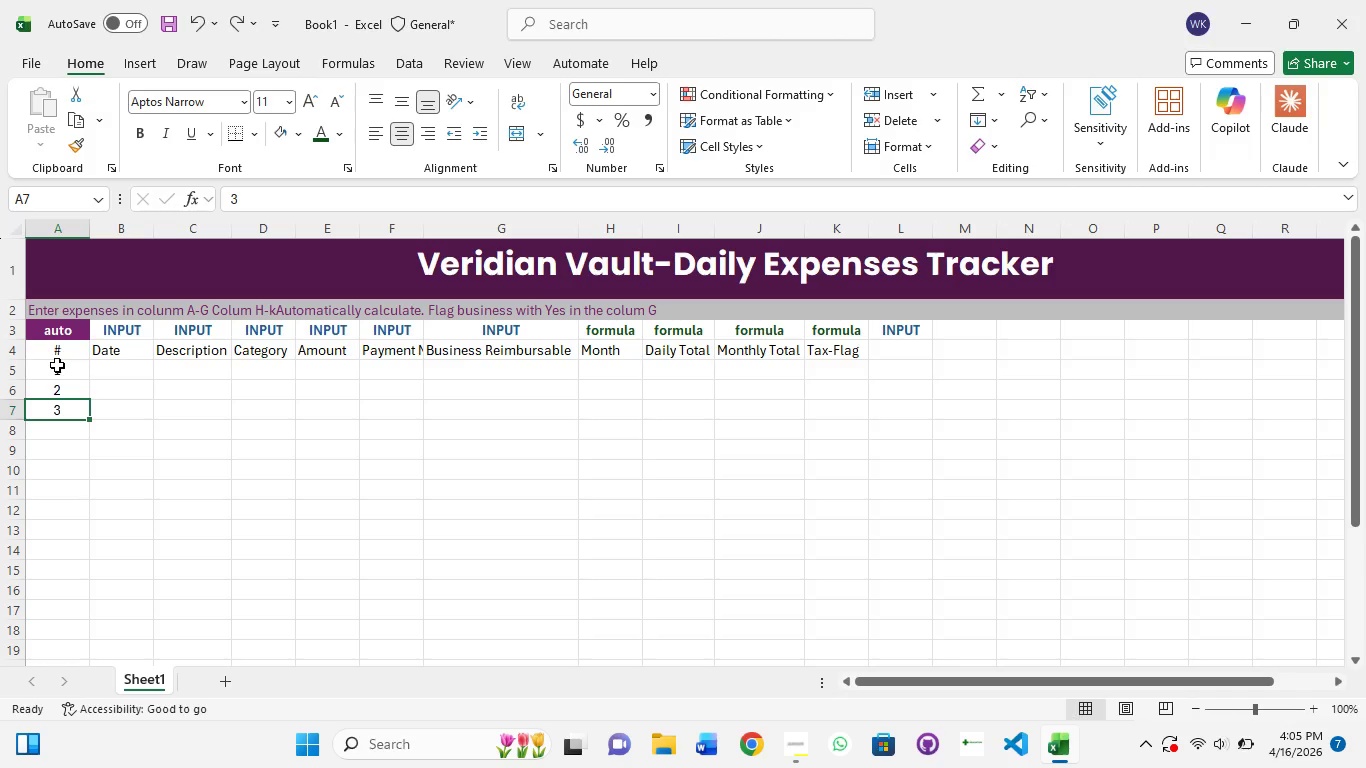 
hold_key(key=ShiftLeft, duration=1.26)
left_click([57, 368])
 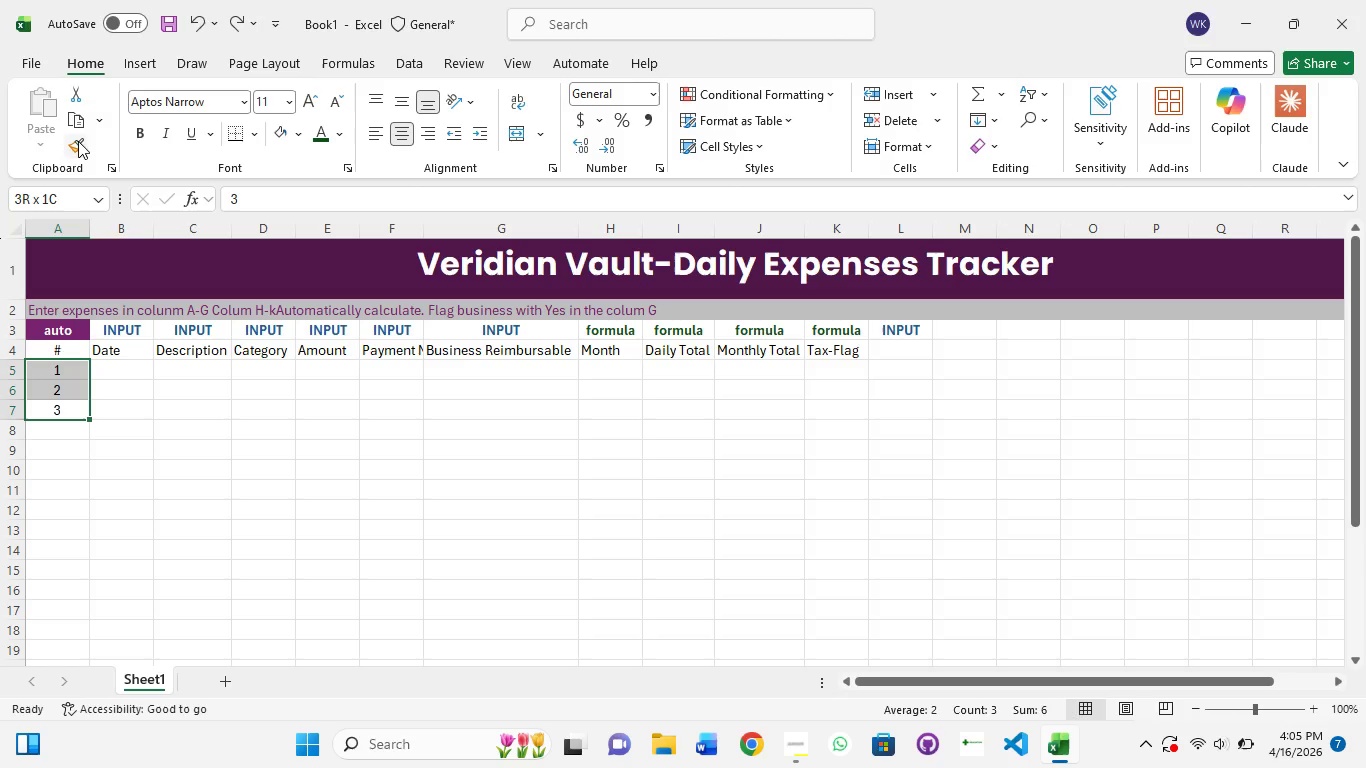 
left_click([78, 141])
 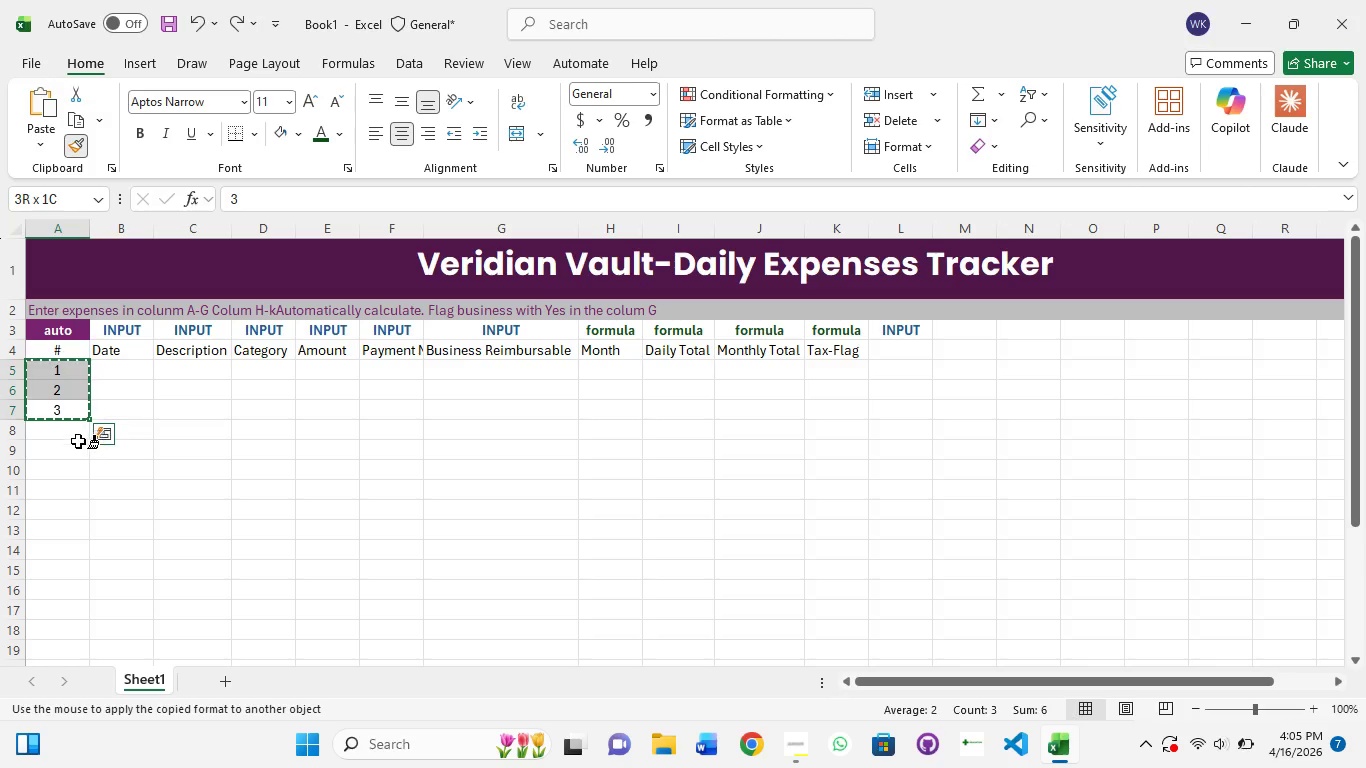 
left_click([67, 432])
 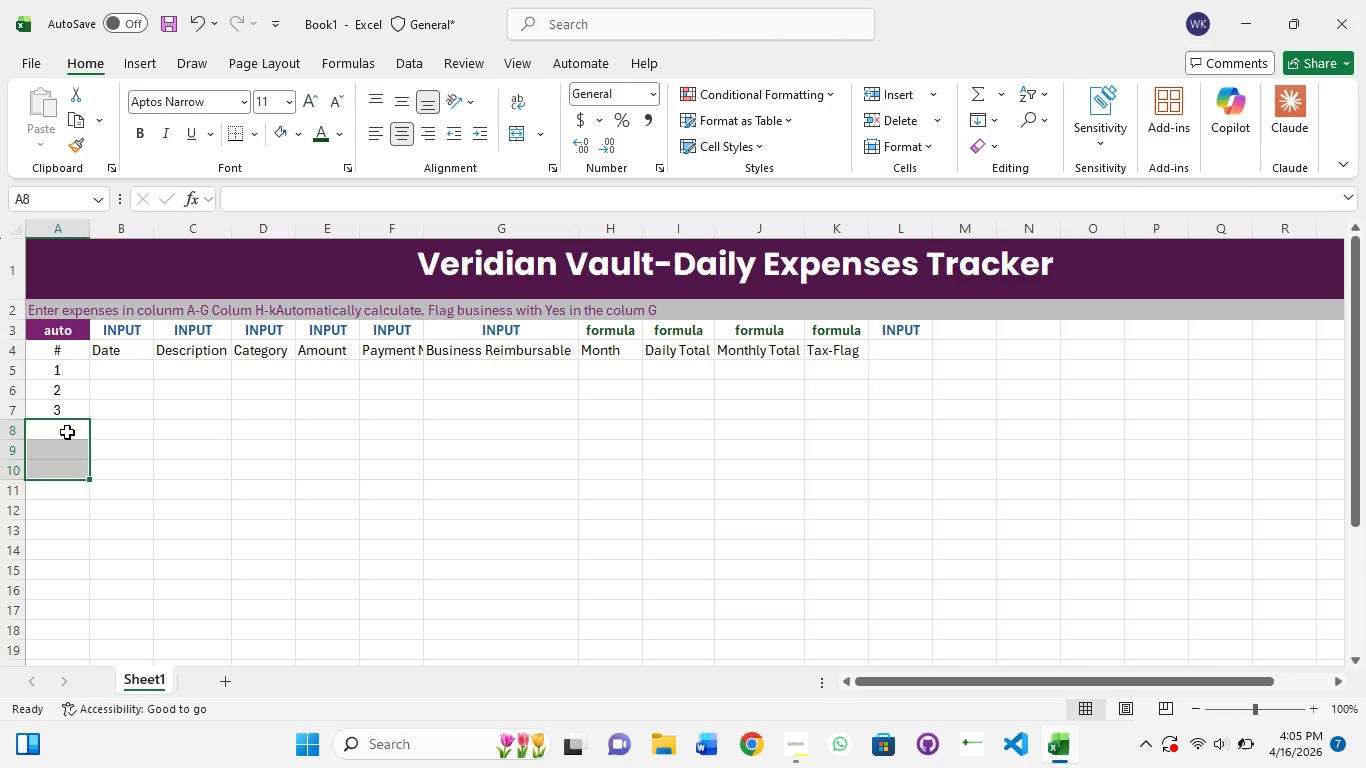 
key(Control+Z)
 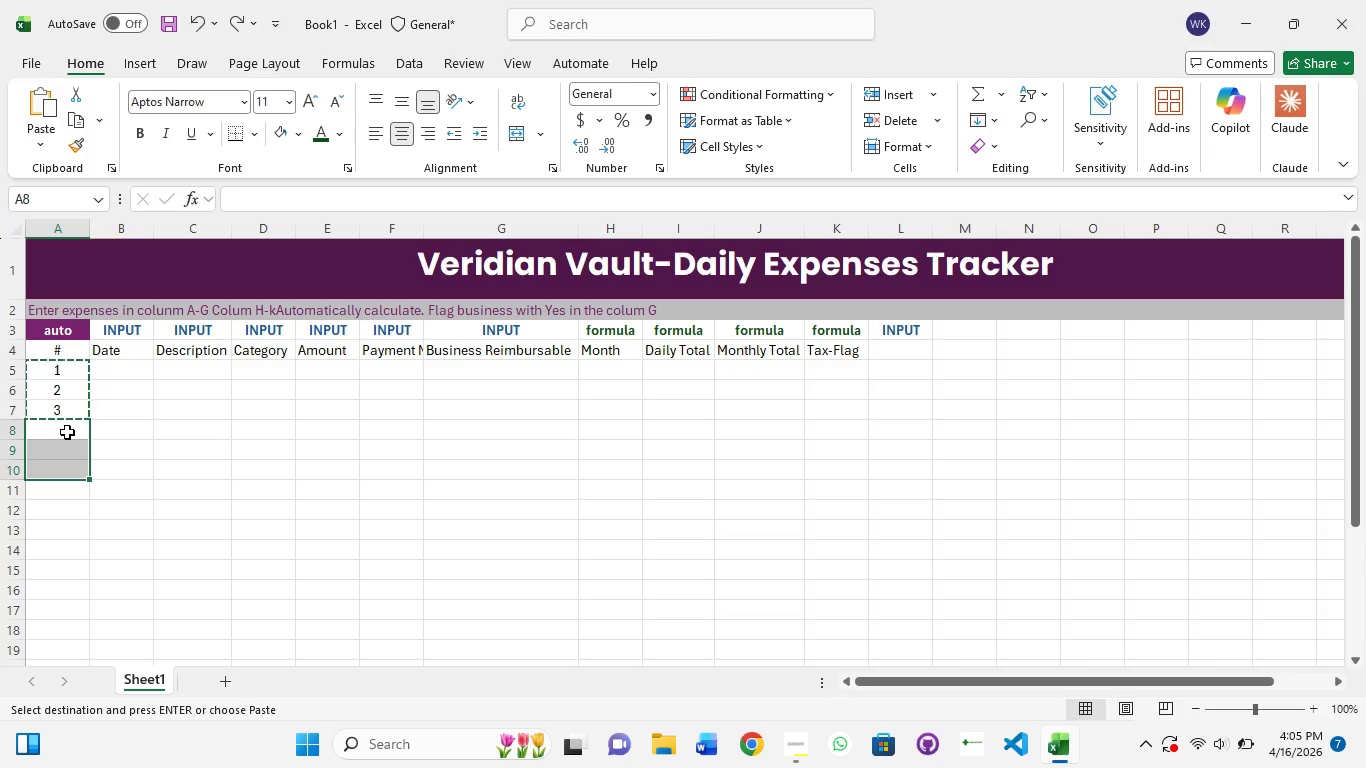 
key(Control+Z)
 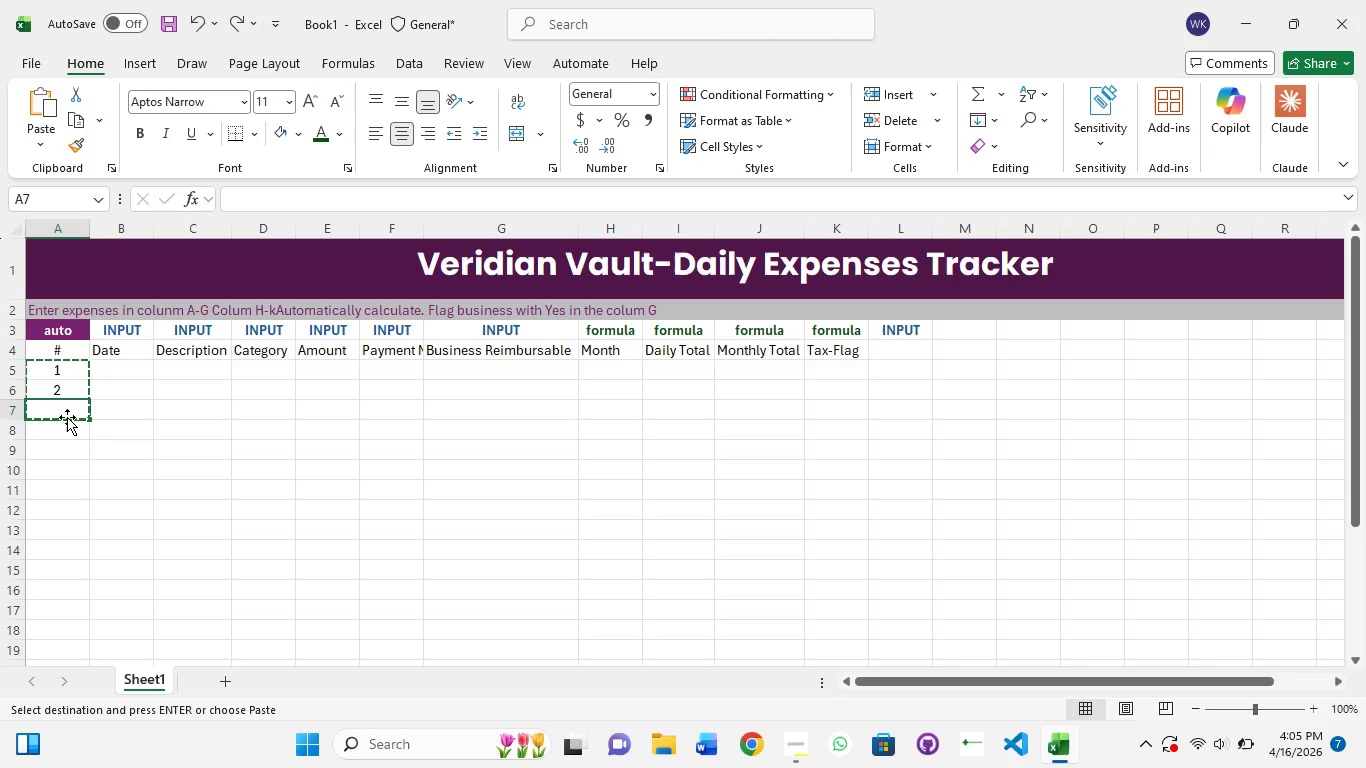 
left_click([66, 408])
 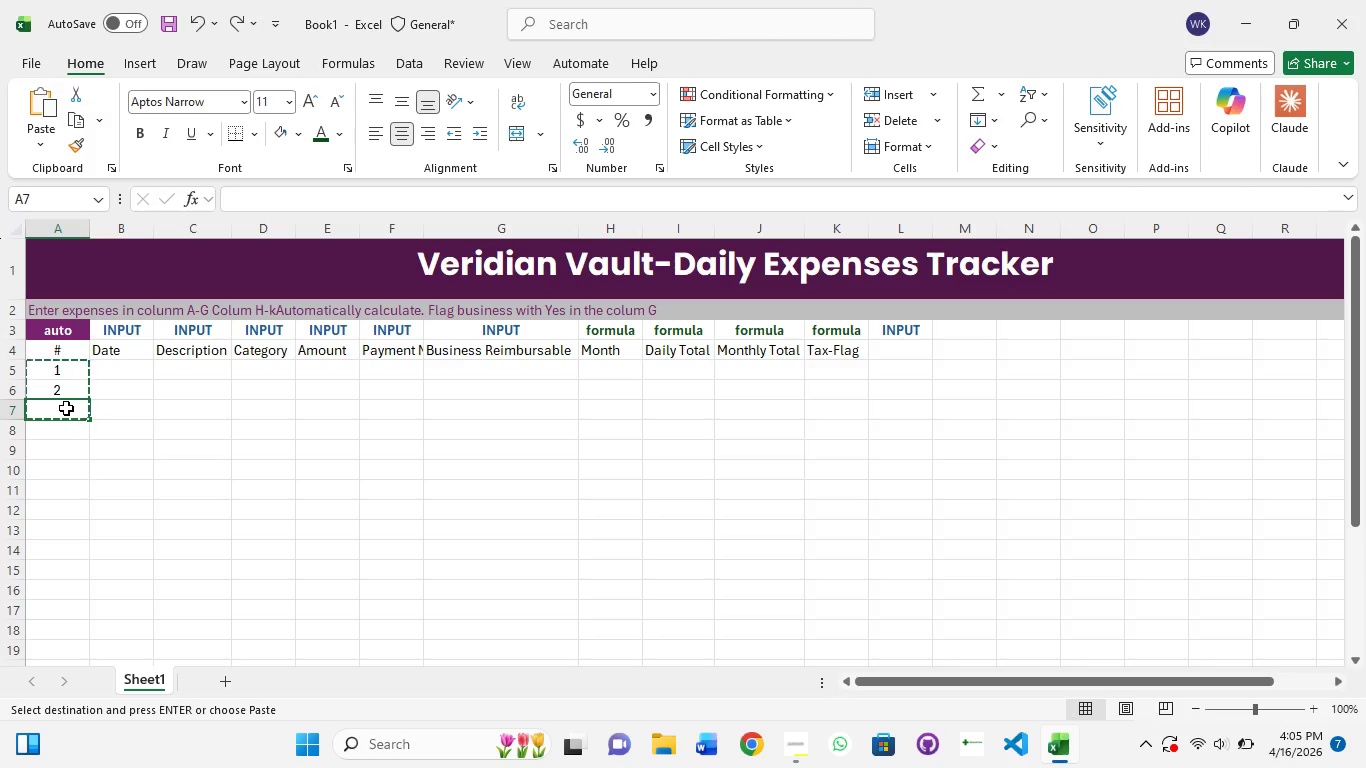 
key(Escape)
 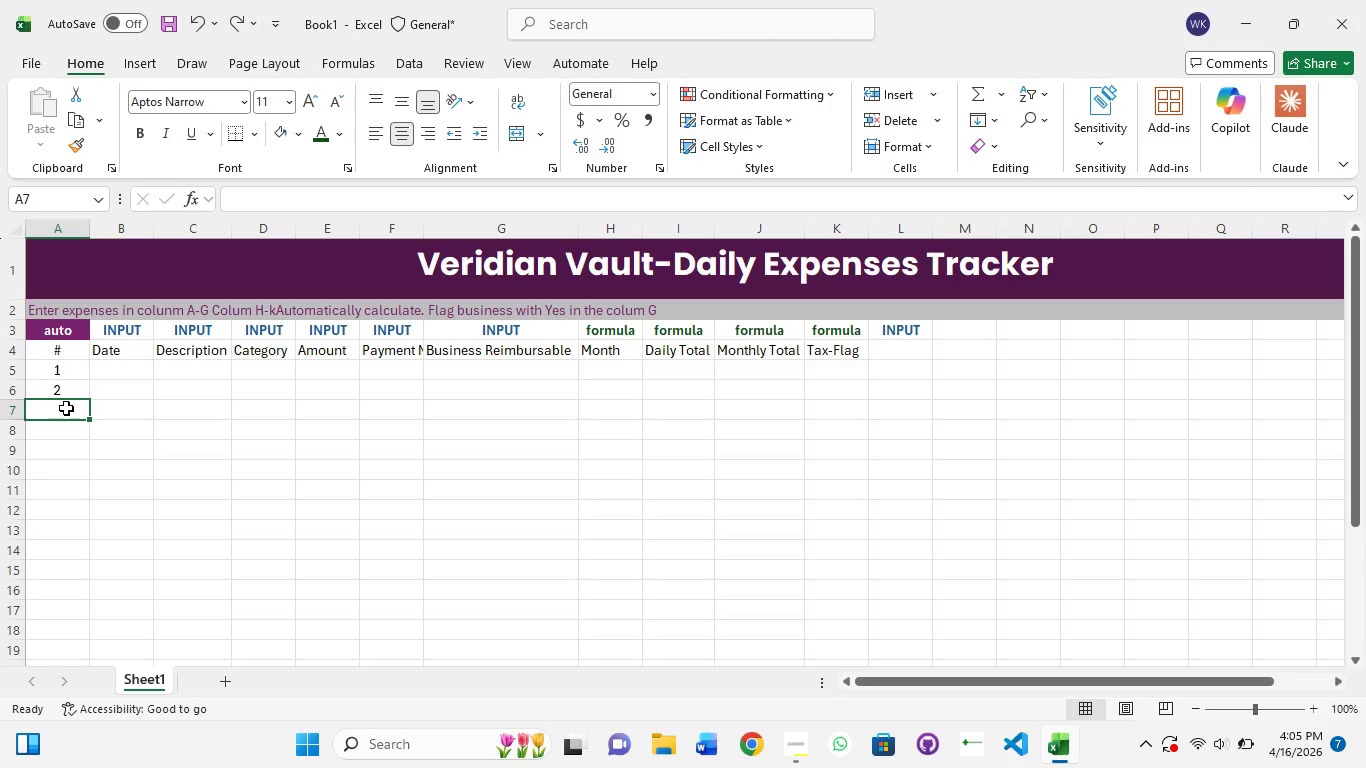 
double_click([66, 408])
 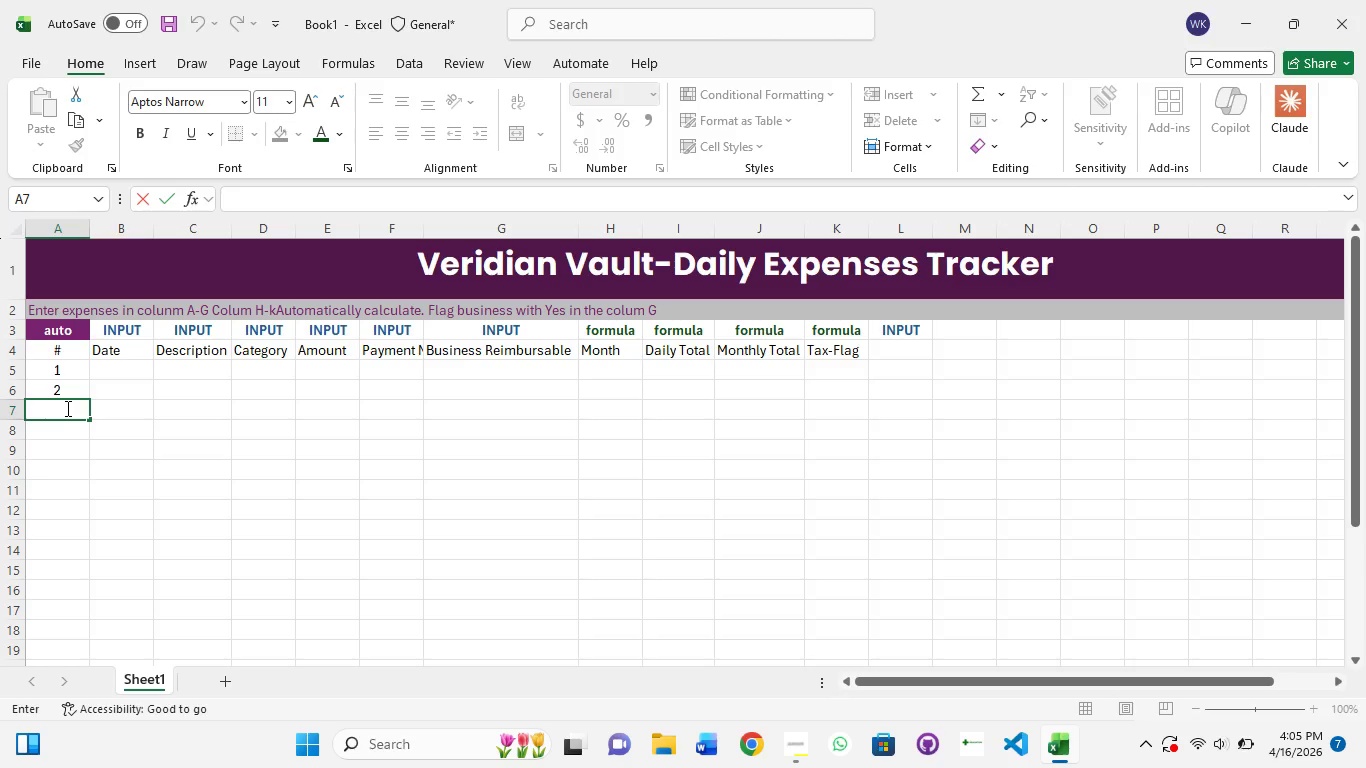 
key(3)
 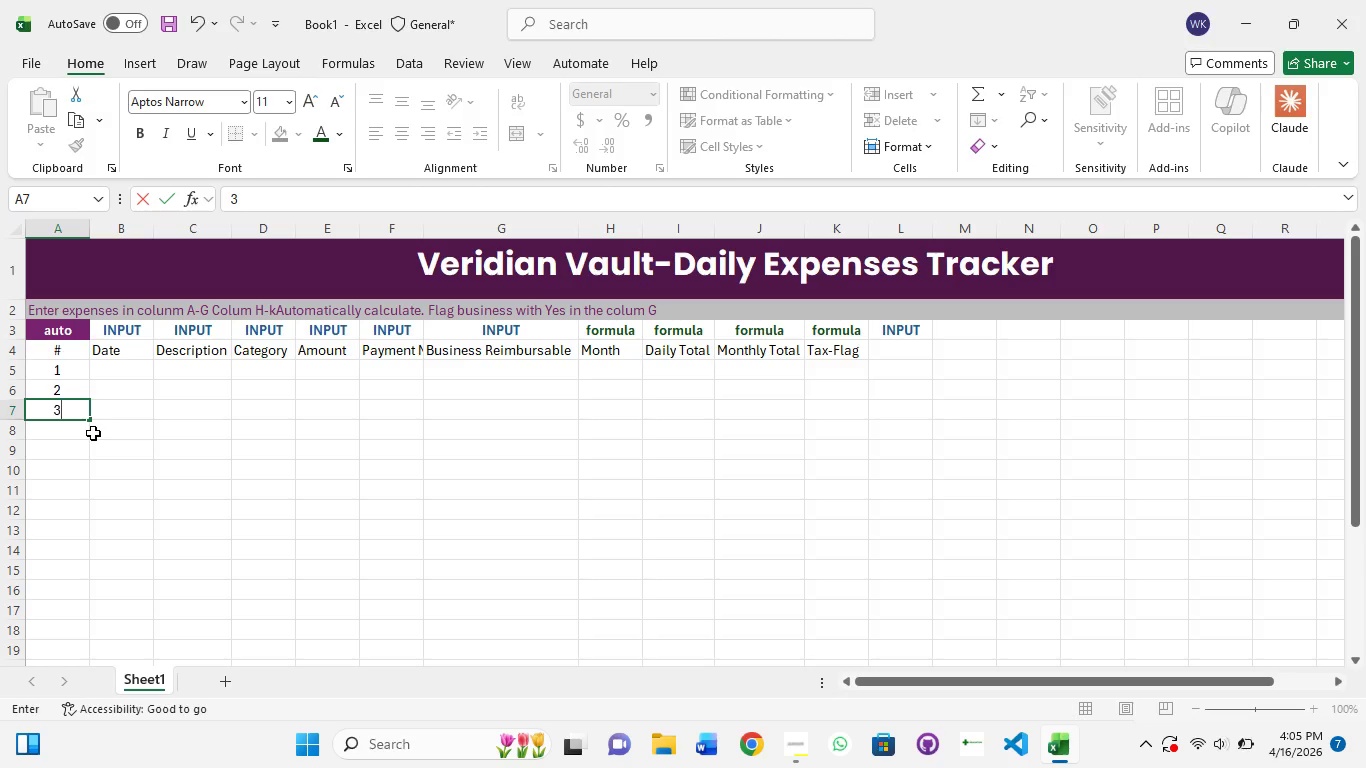 
wait(19.02)
 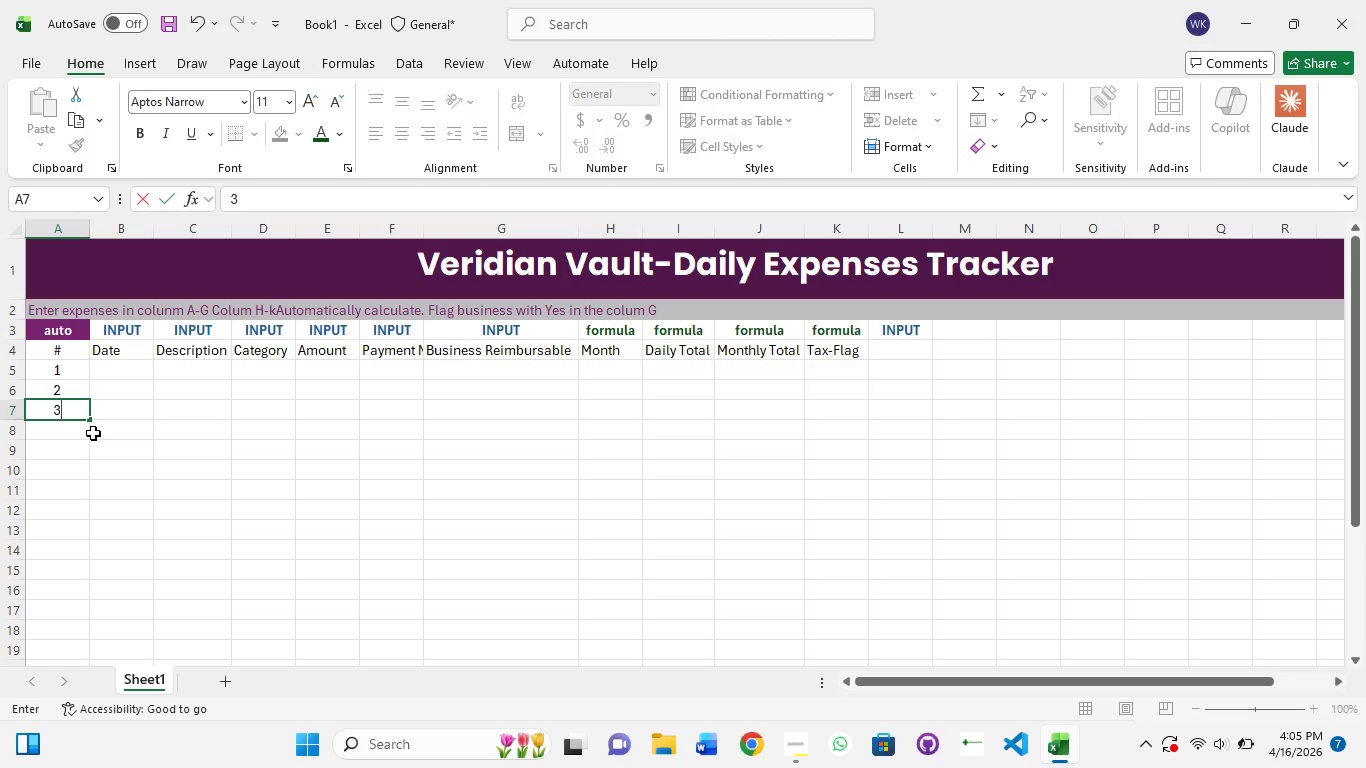 
left_click([60, 431])
 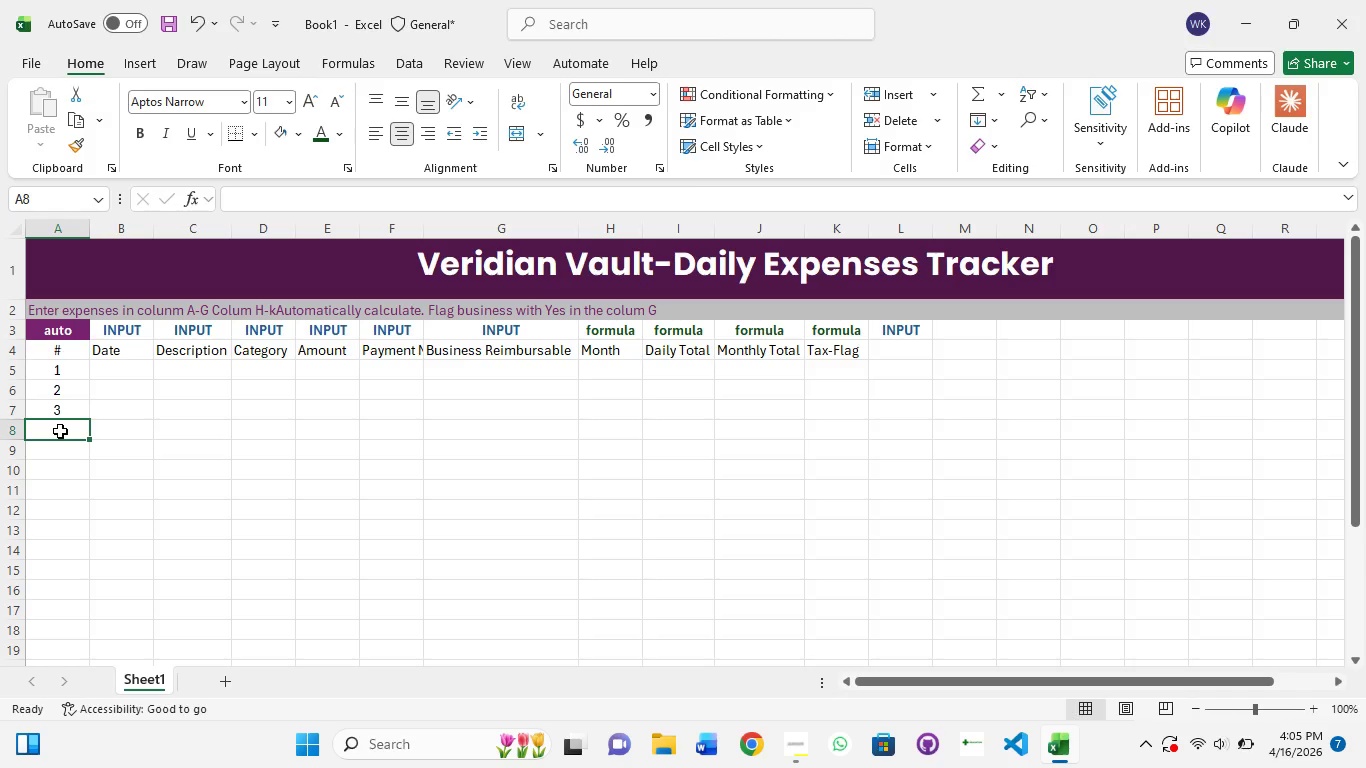 
left_click([60, 431])
 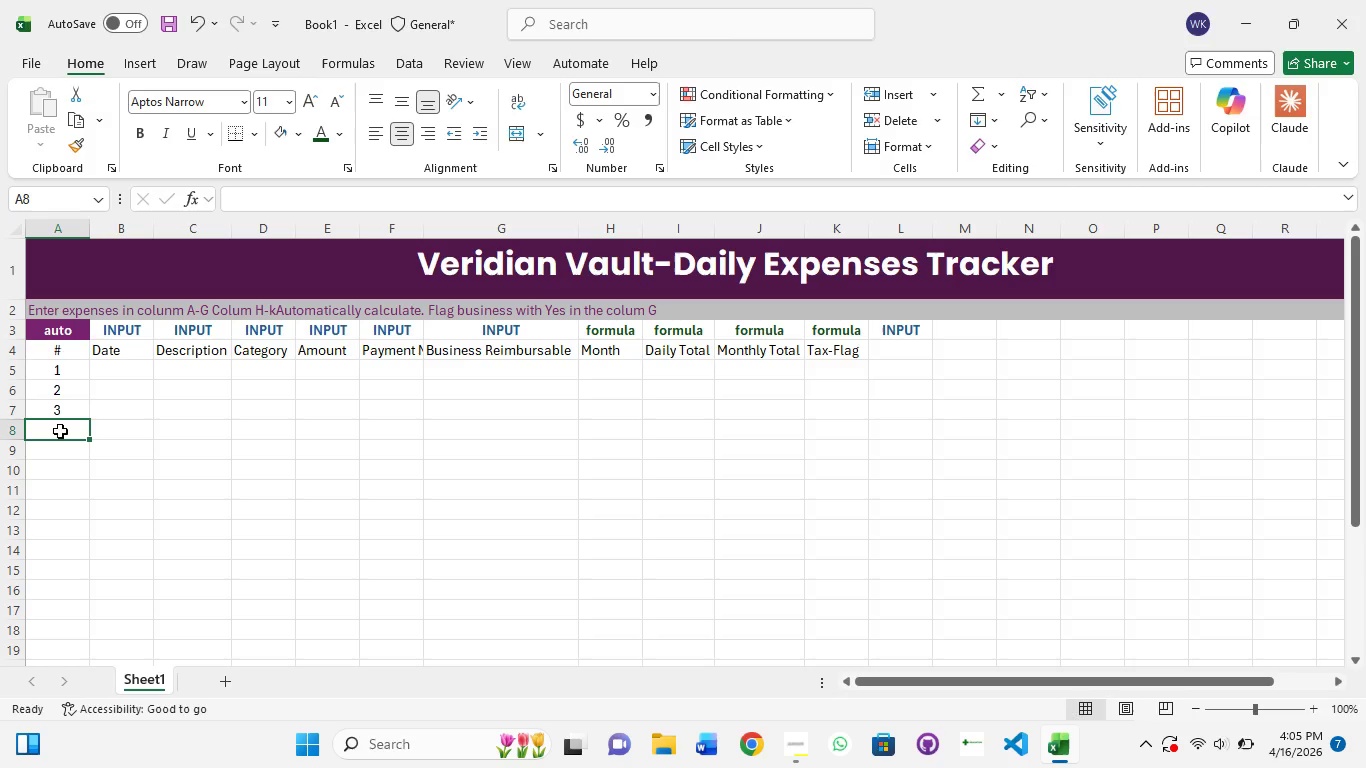 
double_click([60, 431])
 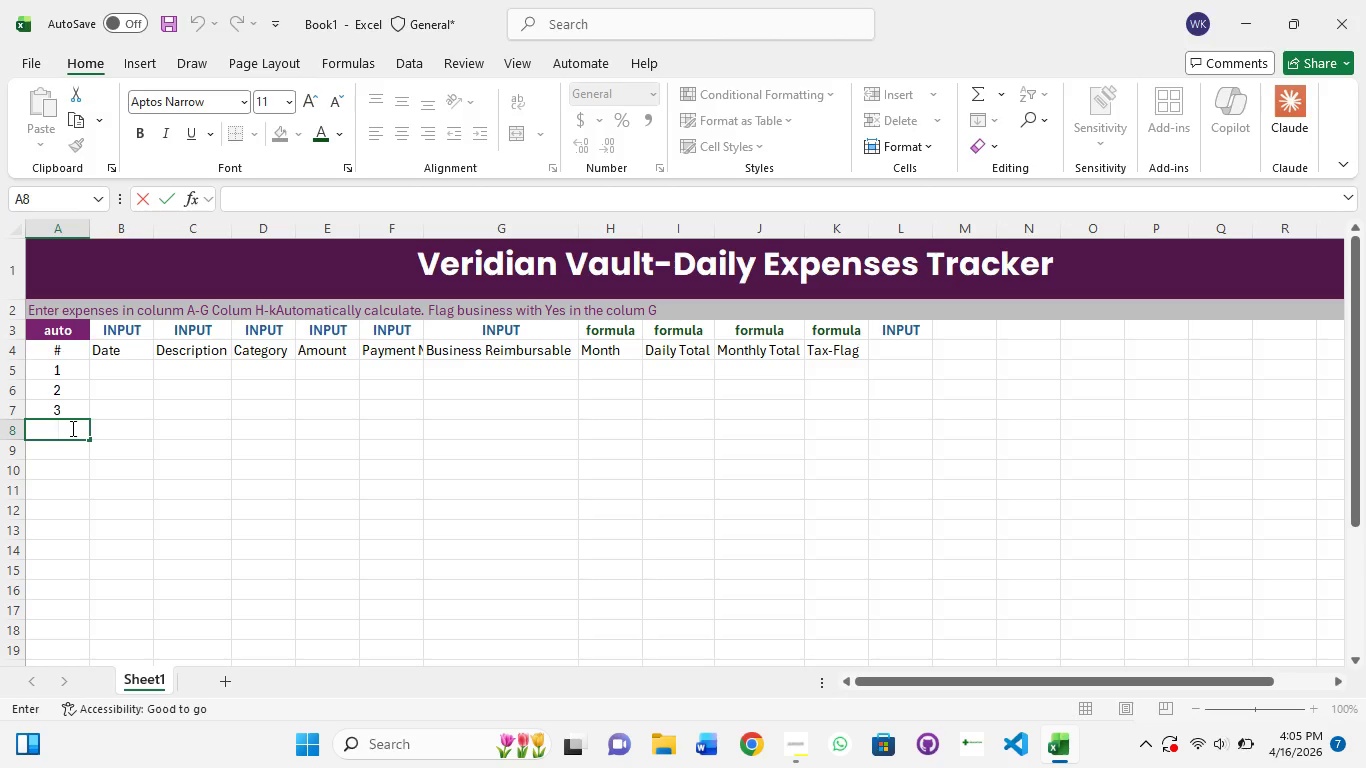 
key(ArrowLeft)
 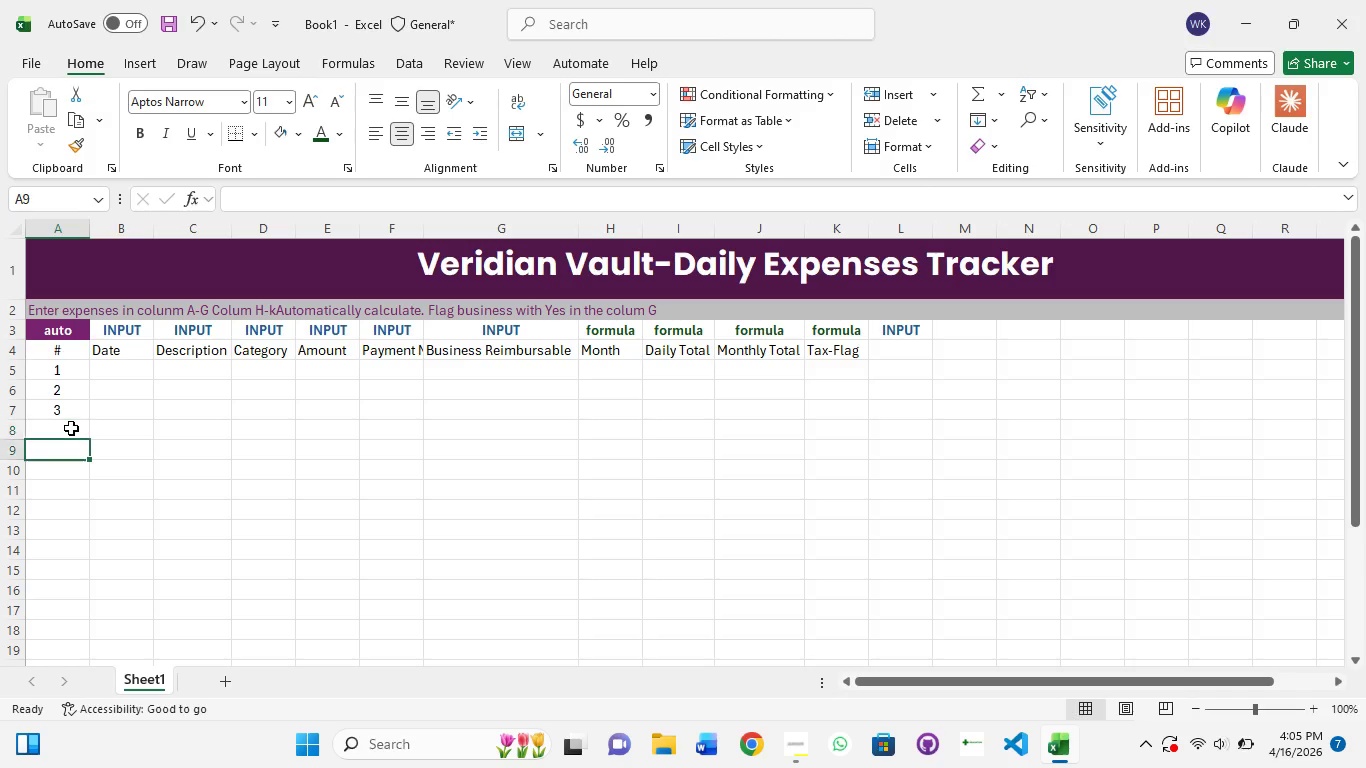 
key(NumpadEnter)
 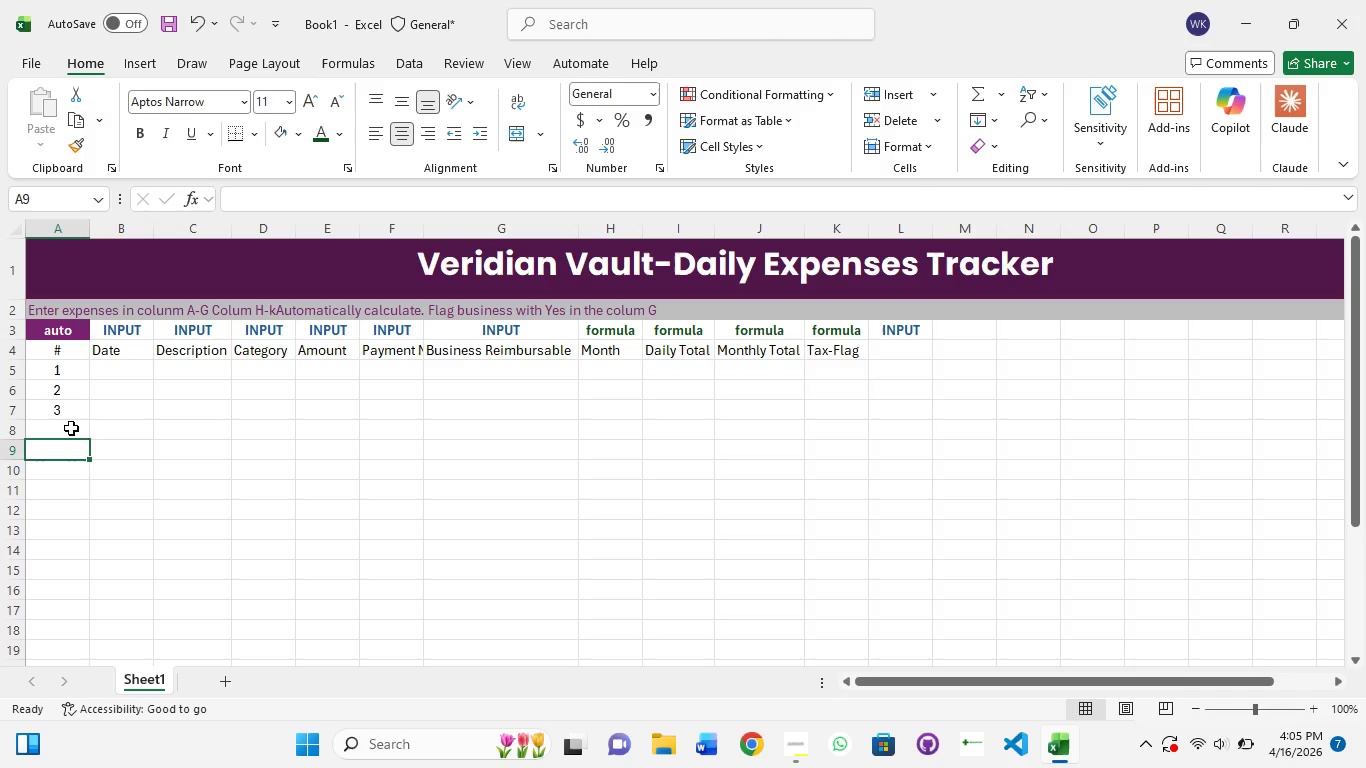 
key(BrightnessDown)
 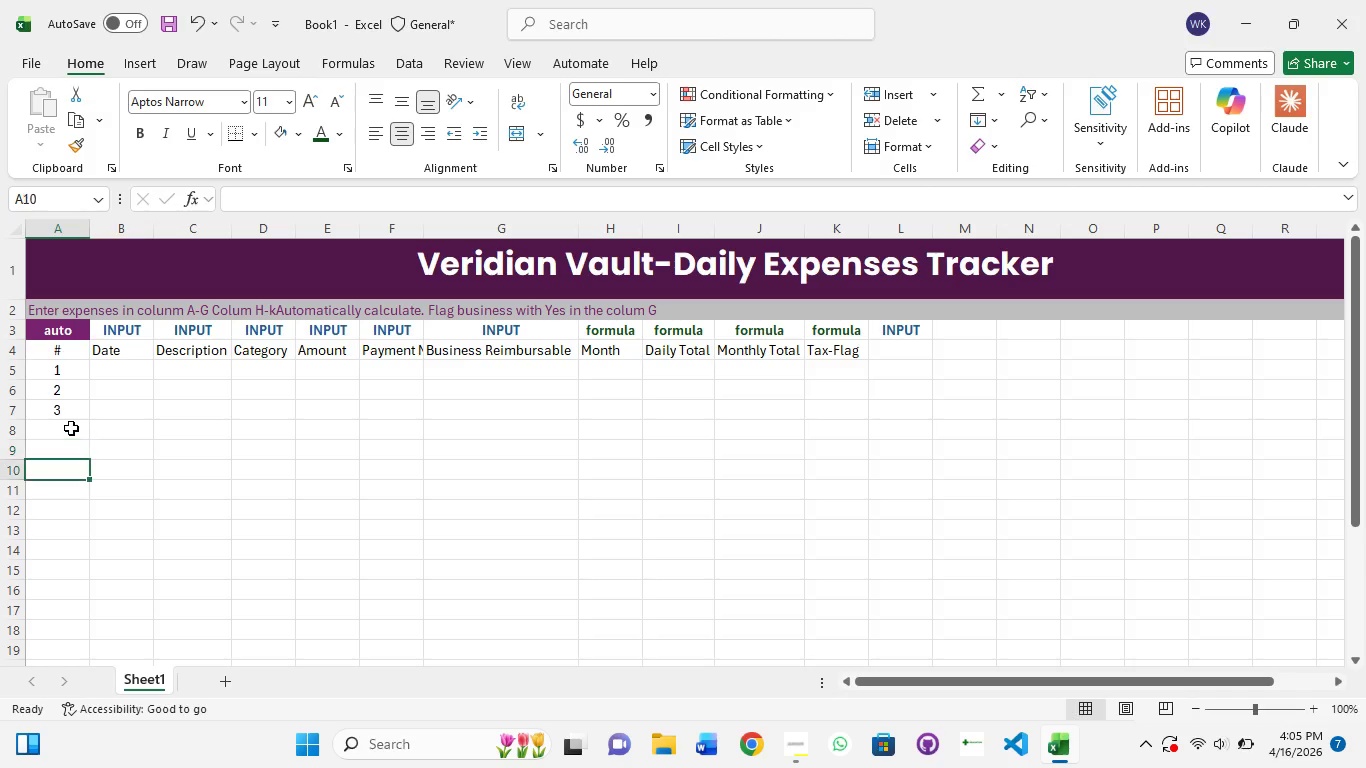 
key(NumpadEnter)
 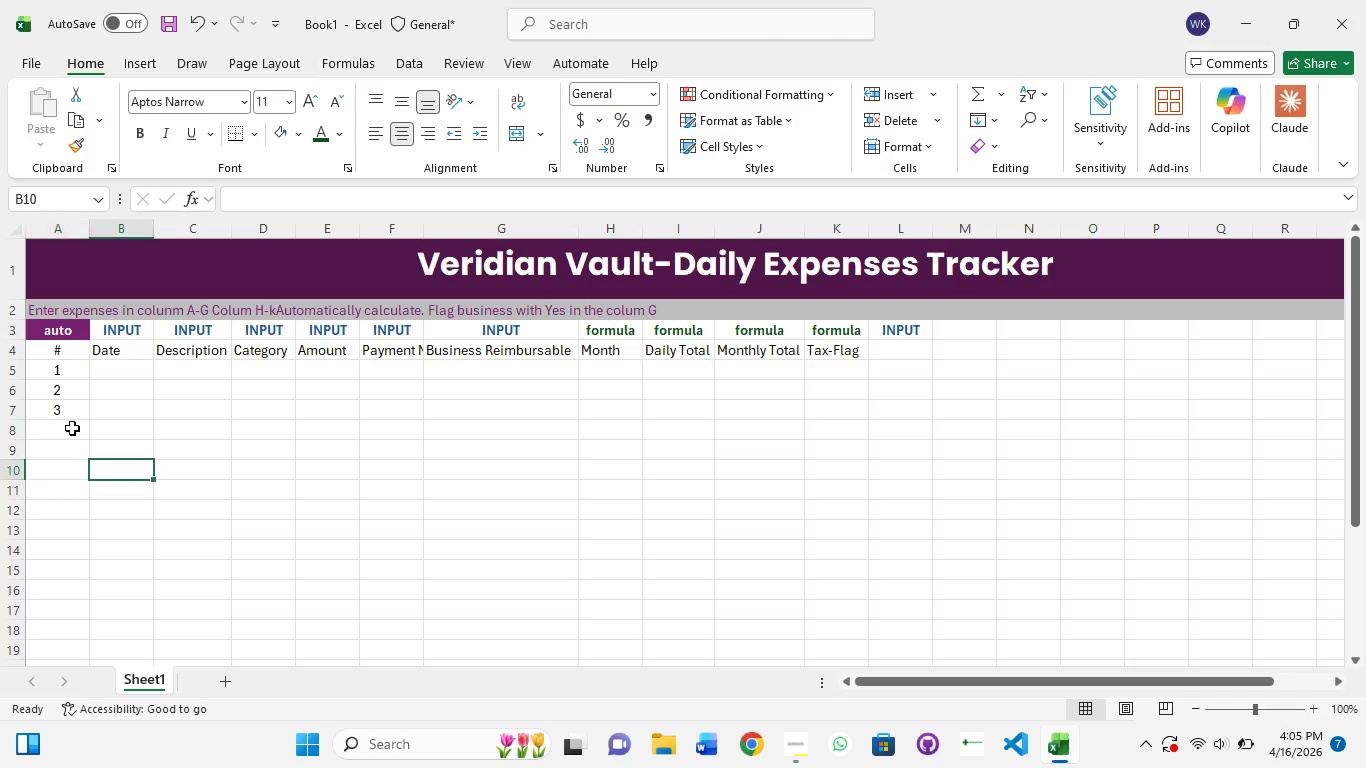 
key(ArrowRight)
 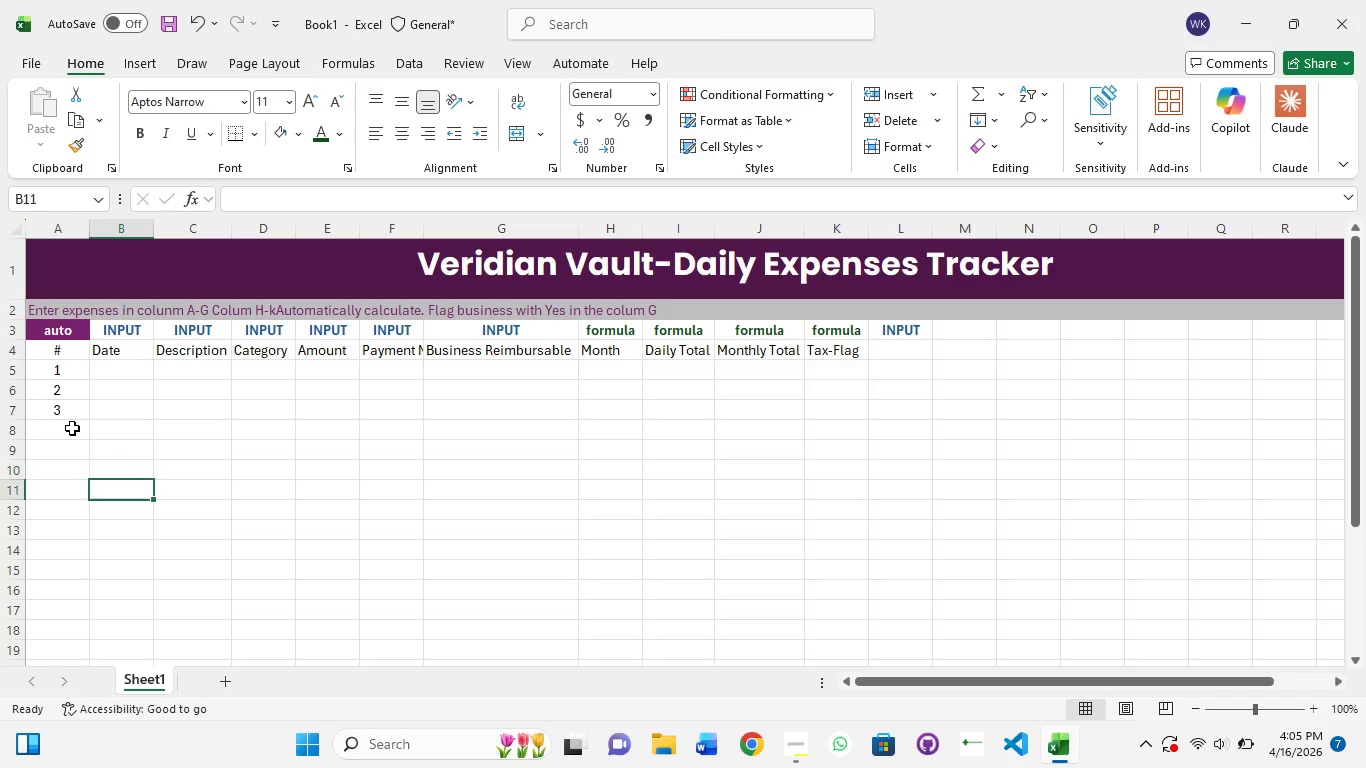 
key(NumpadEnter)
 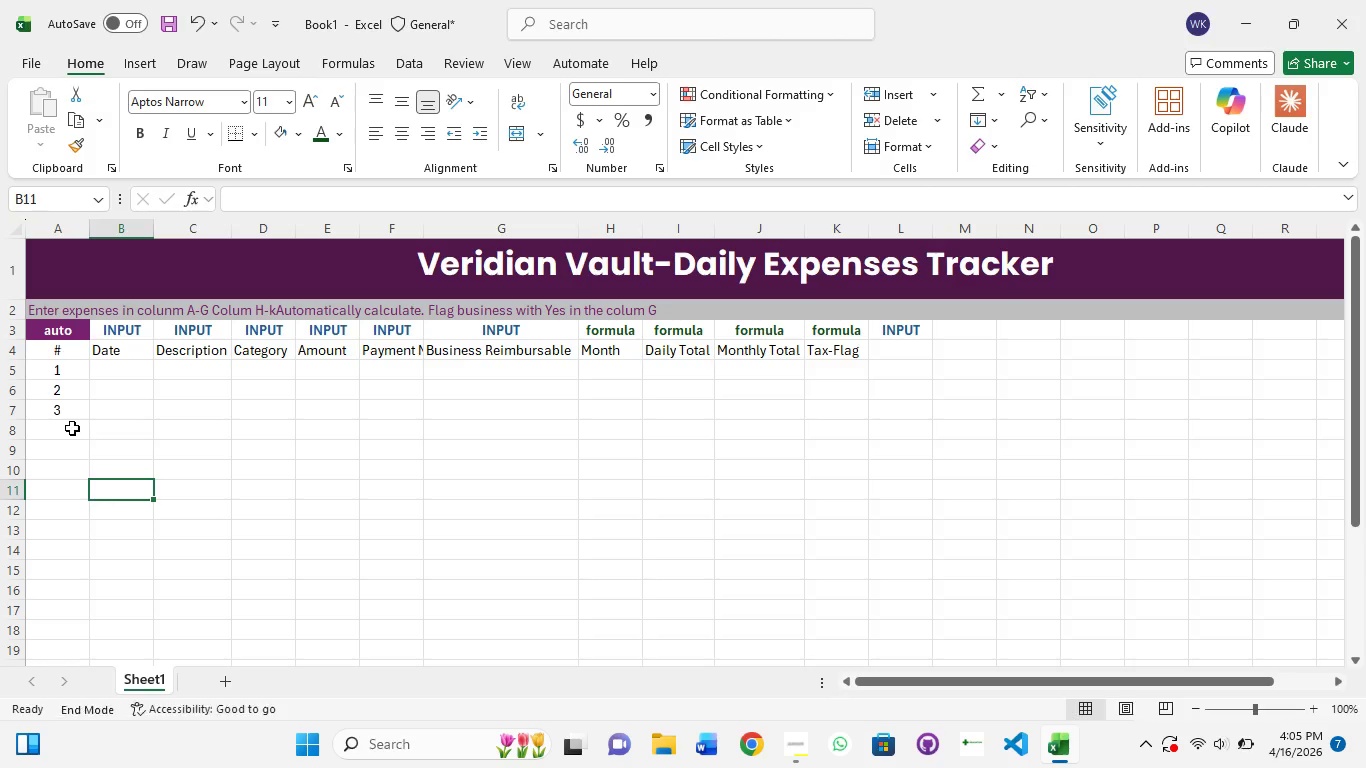 
key(End)
 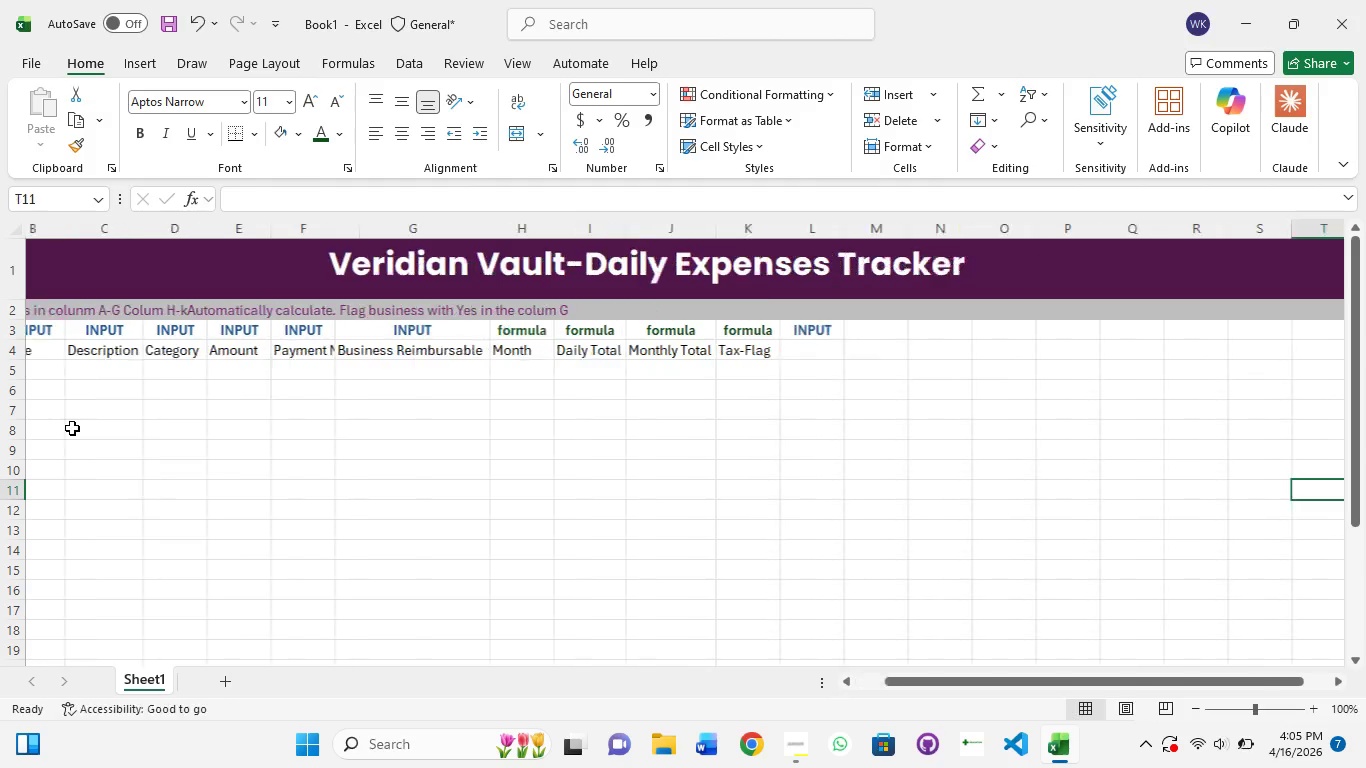 
key(NumpadEnter)
 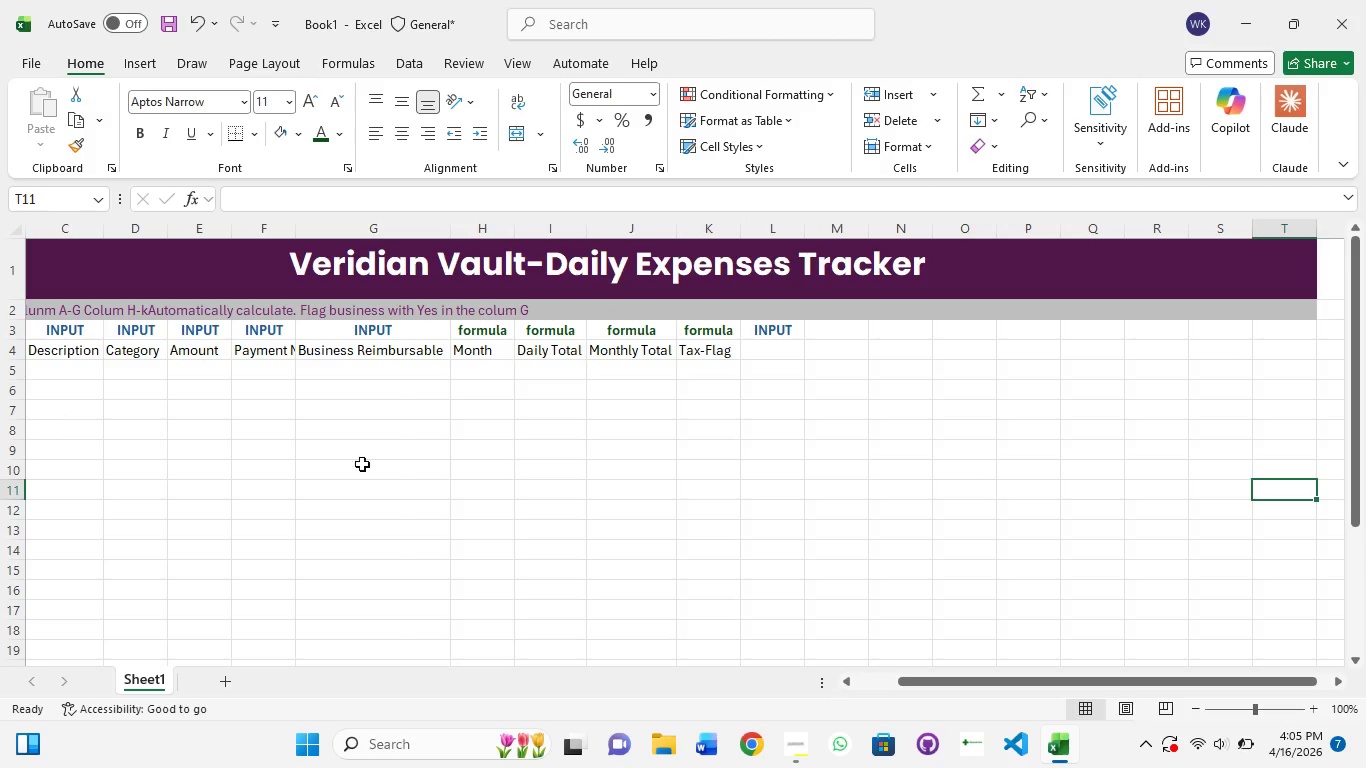 
left_click_drag(start_coordinate=[922, 675], to_coordinate=[741, 716])
 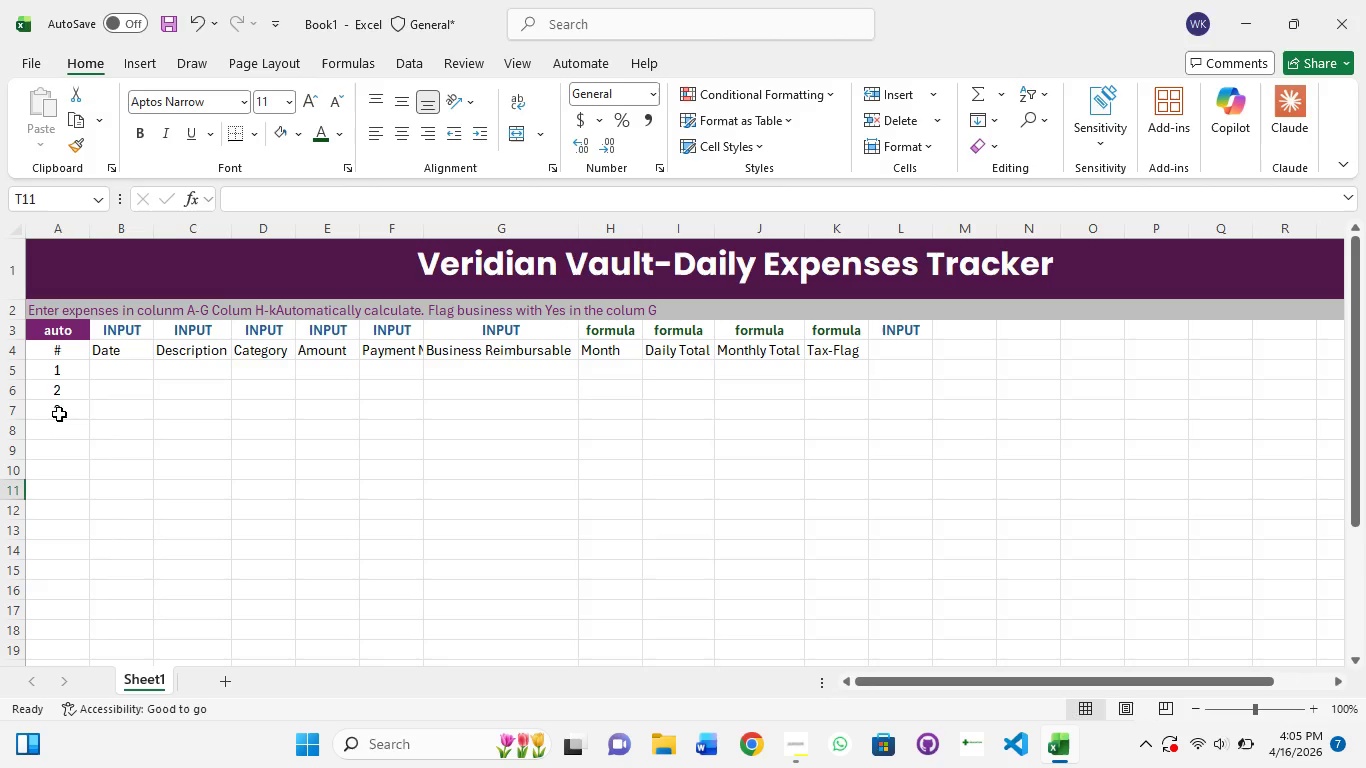 
left_click([59, 409])
 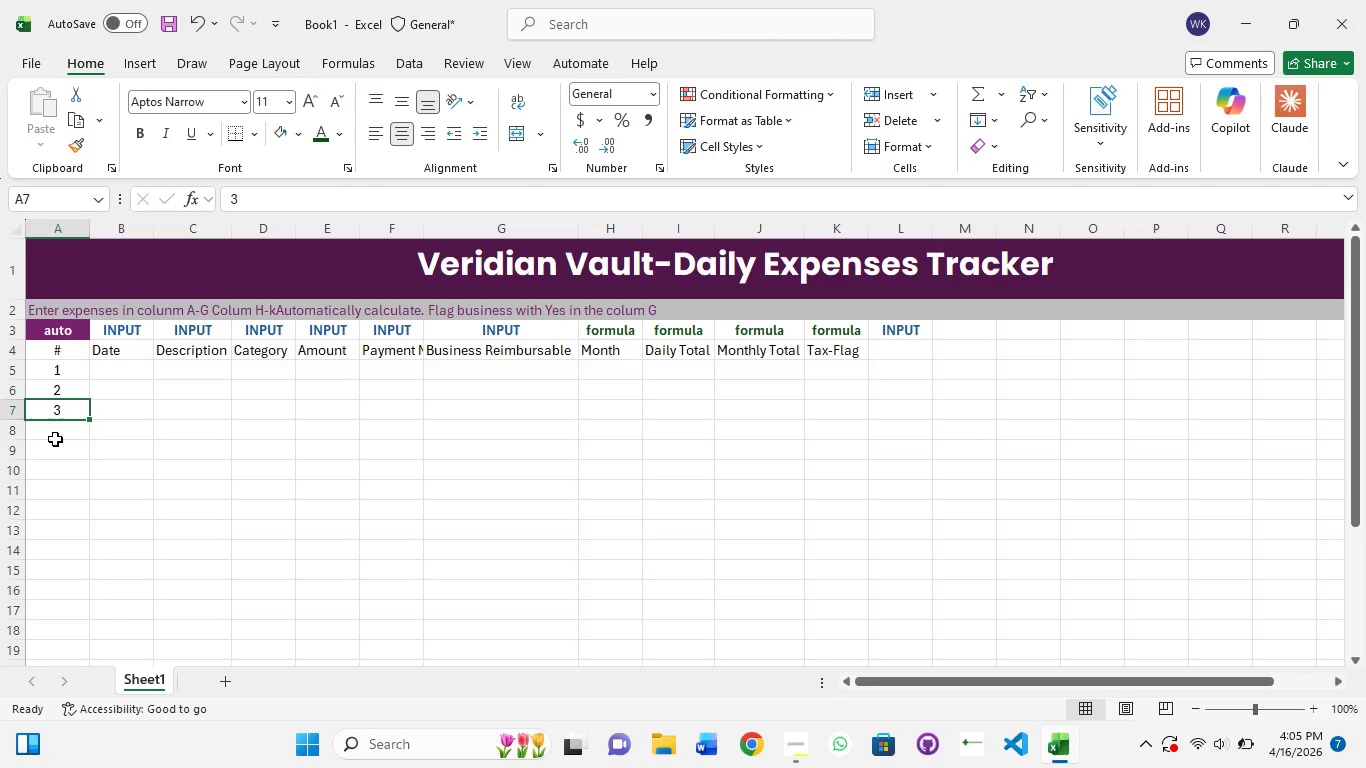 
left_click([55, 439])
 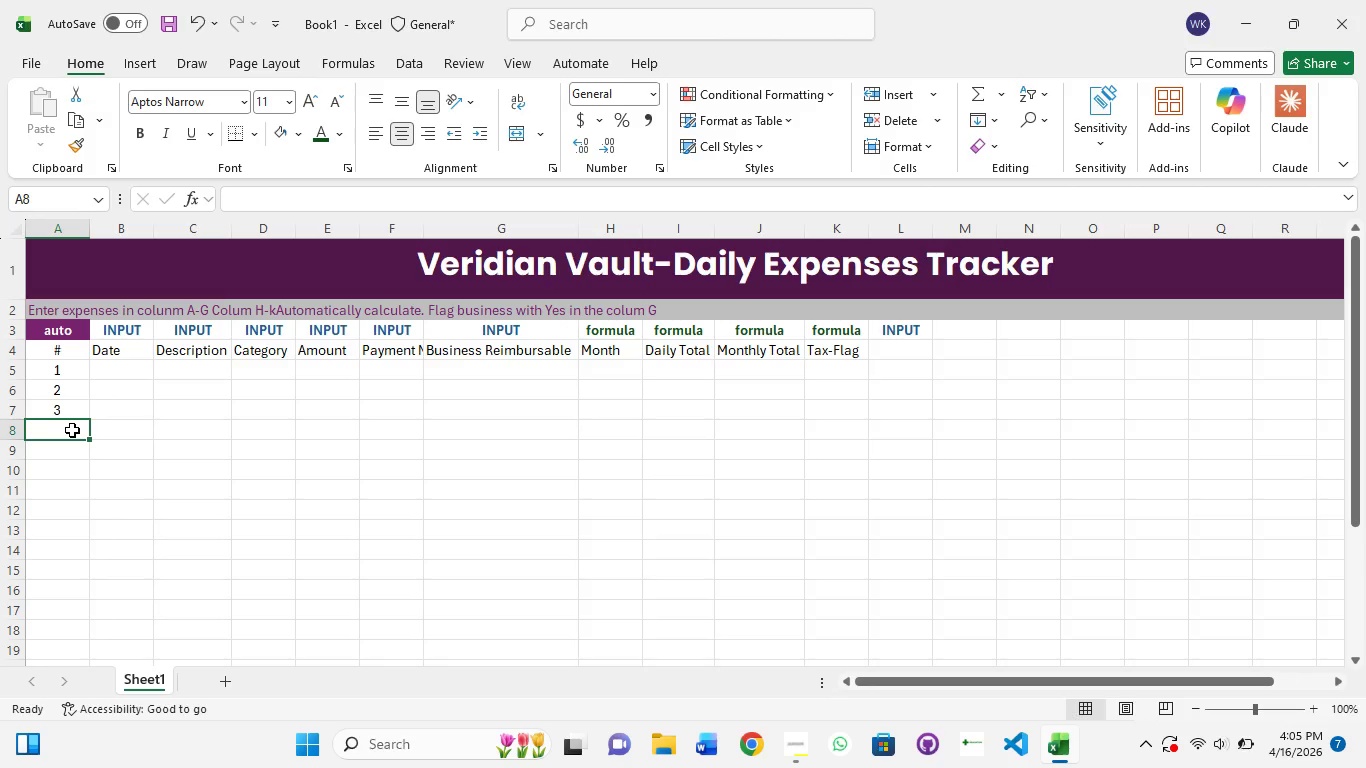 
left_click([72, 430])
 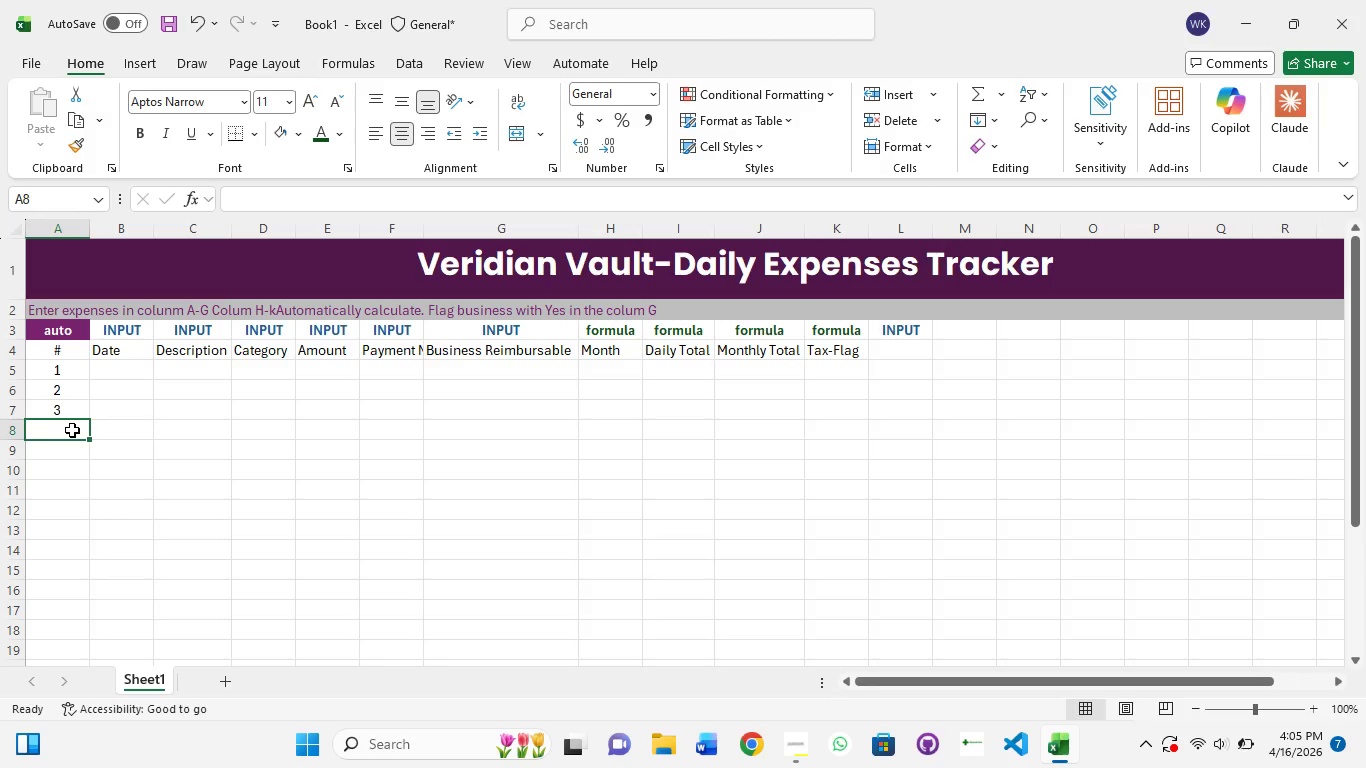 
left_click([72, 430])
 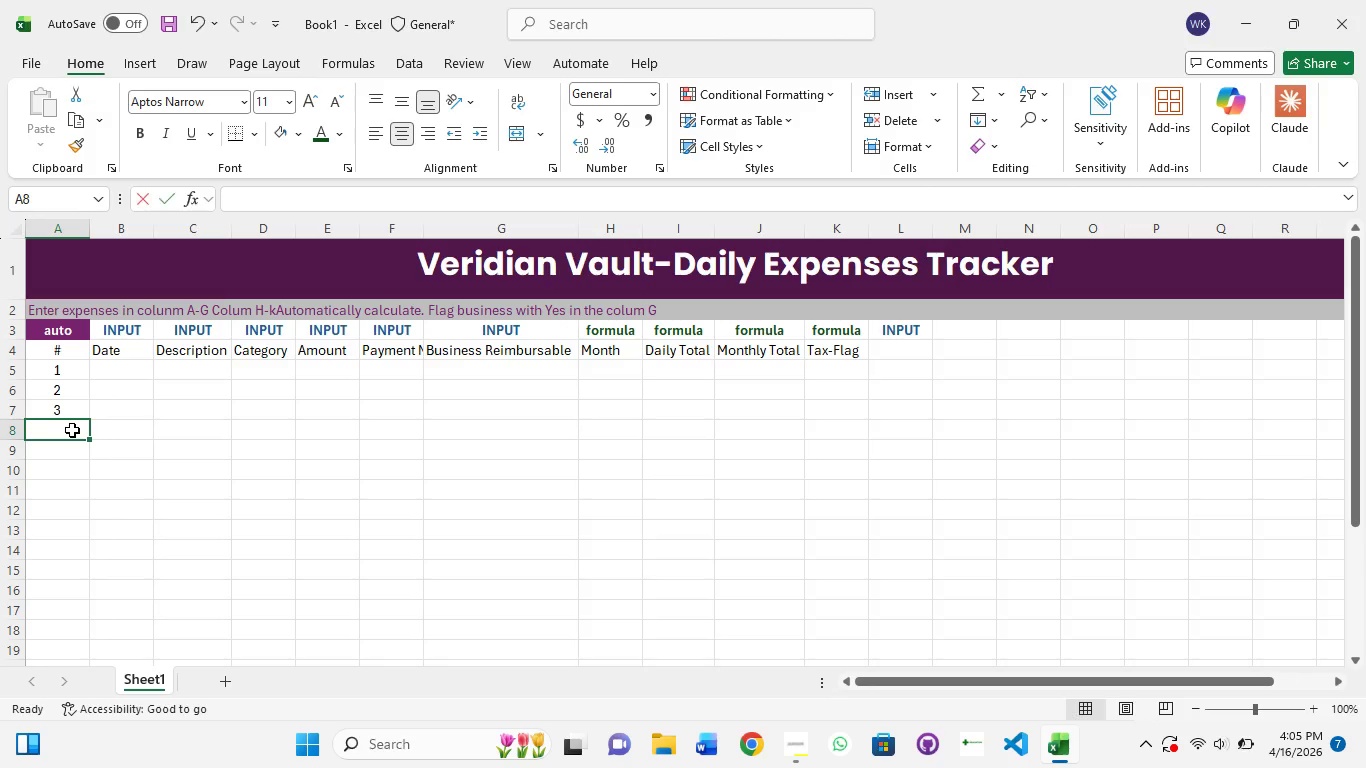 
double_click([72, 430])
 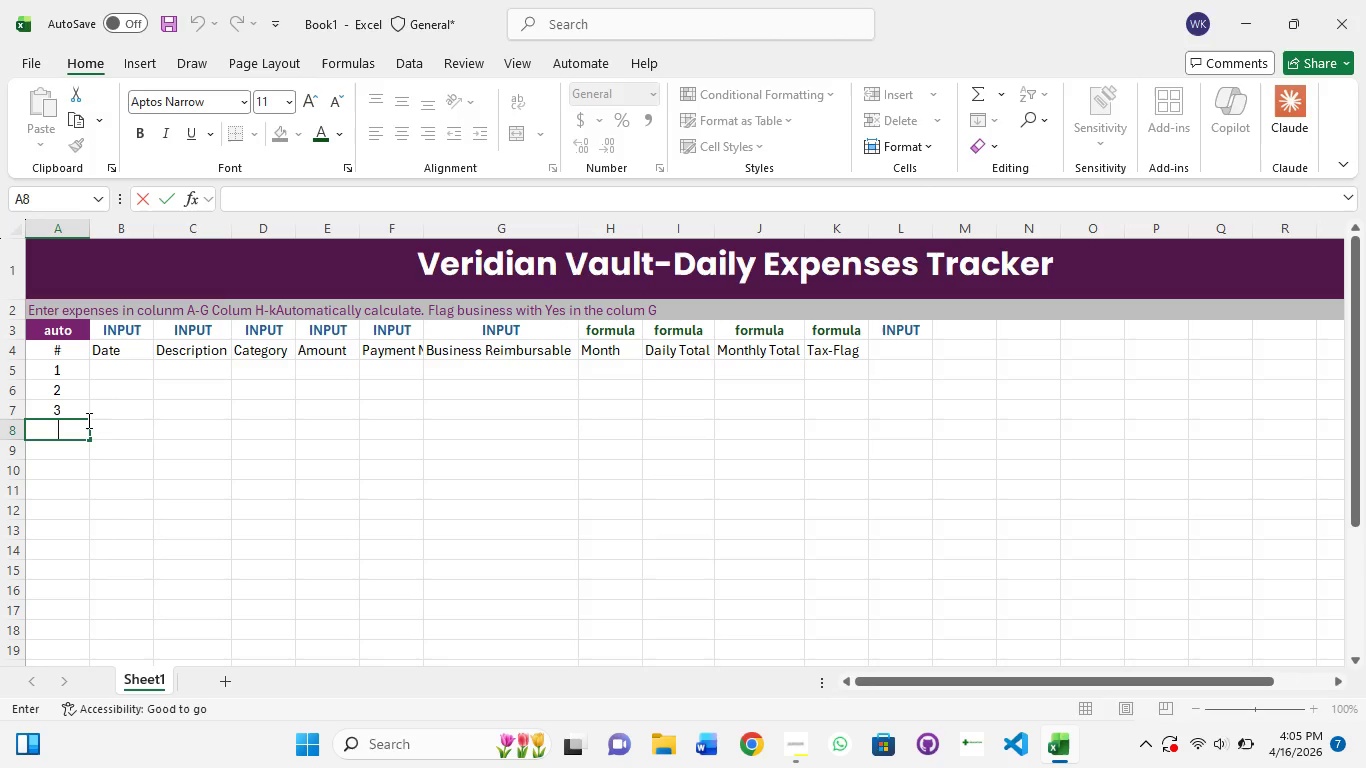 
key(NumLock)
 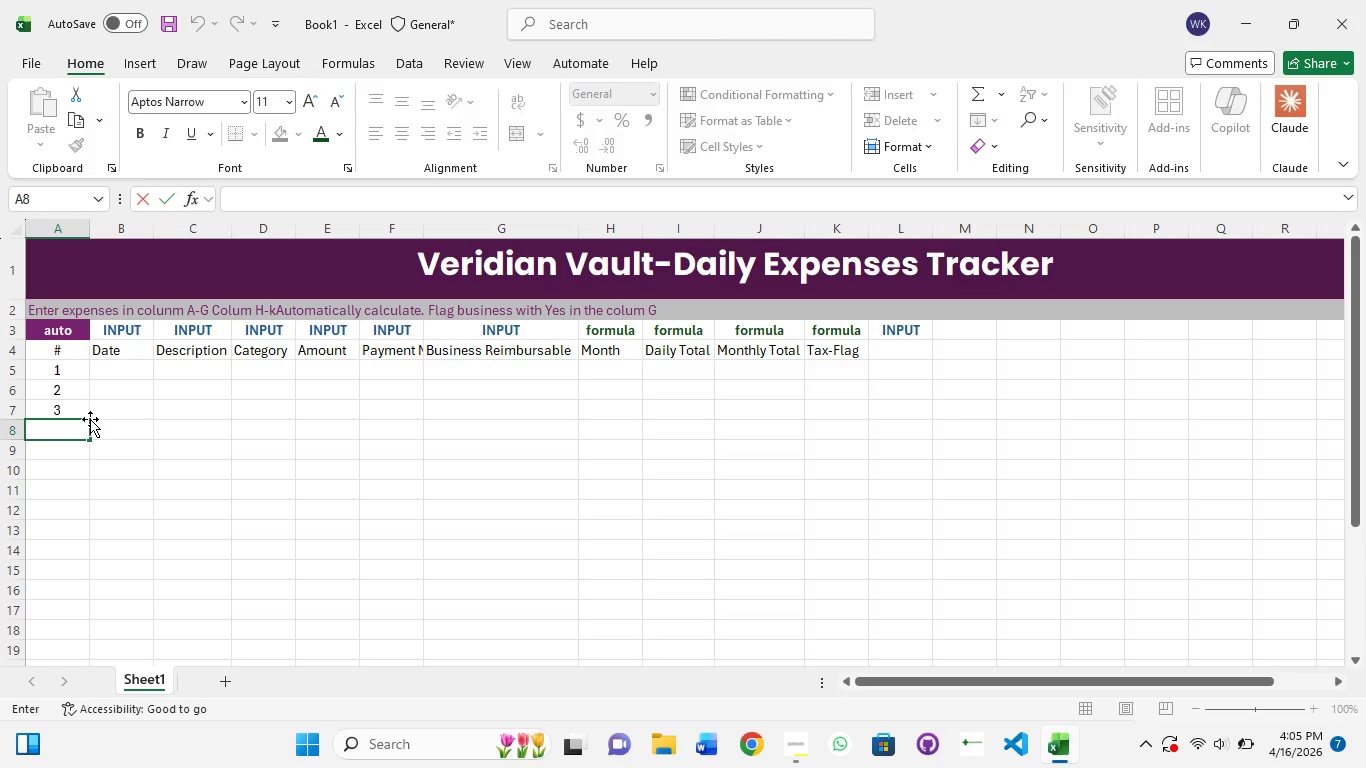 
key(Numpad4)
 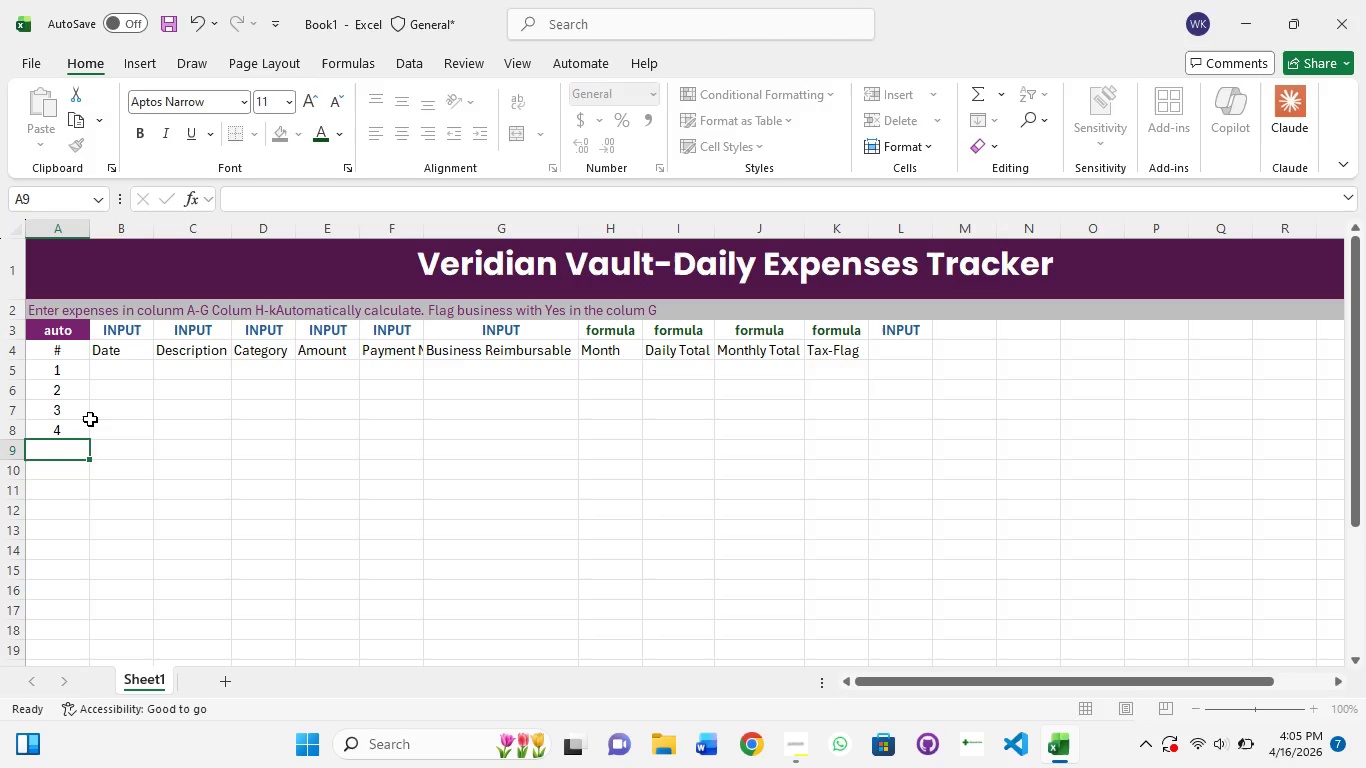 
key(NumpadEnter)
 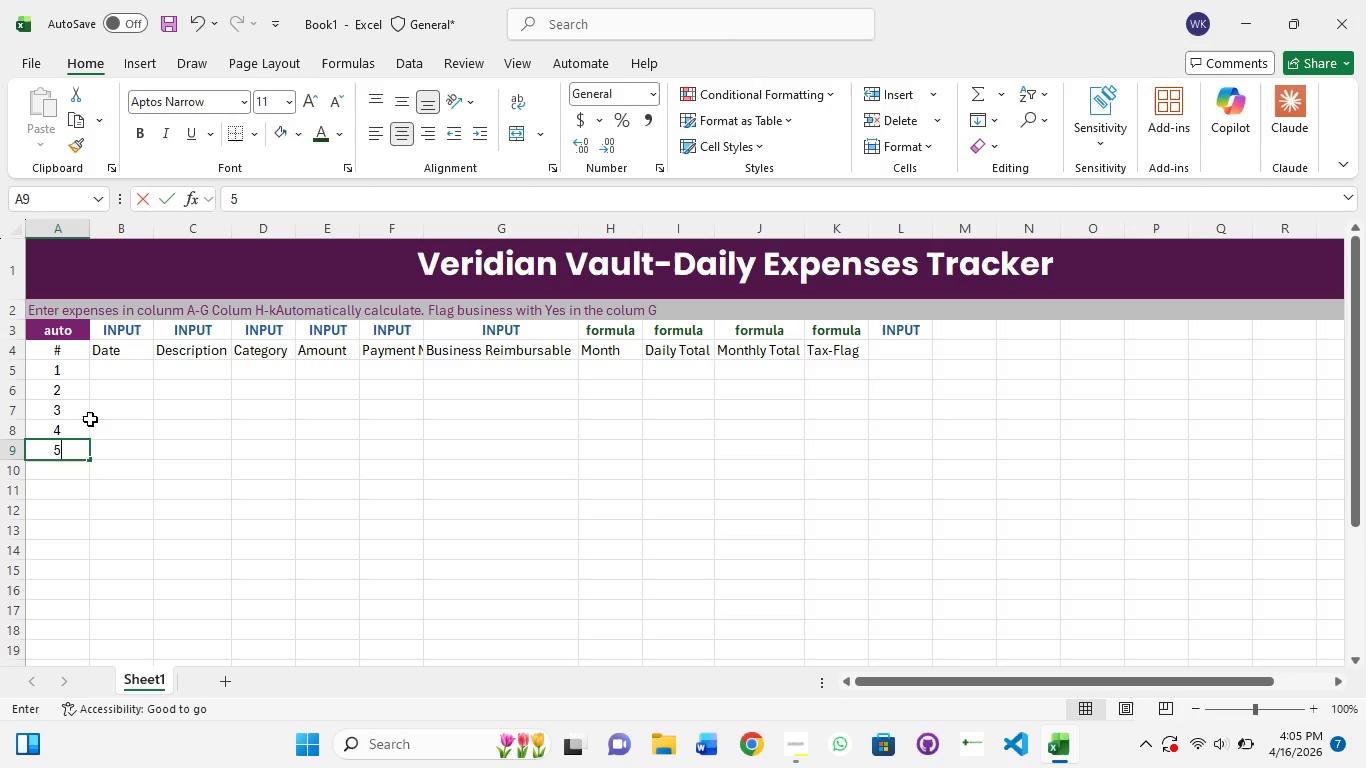 
key(Numpad5)
 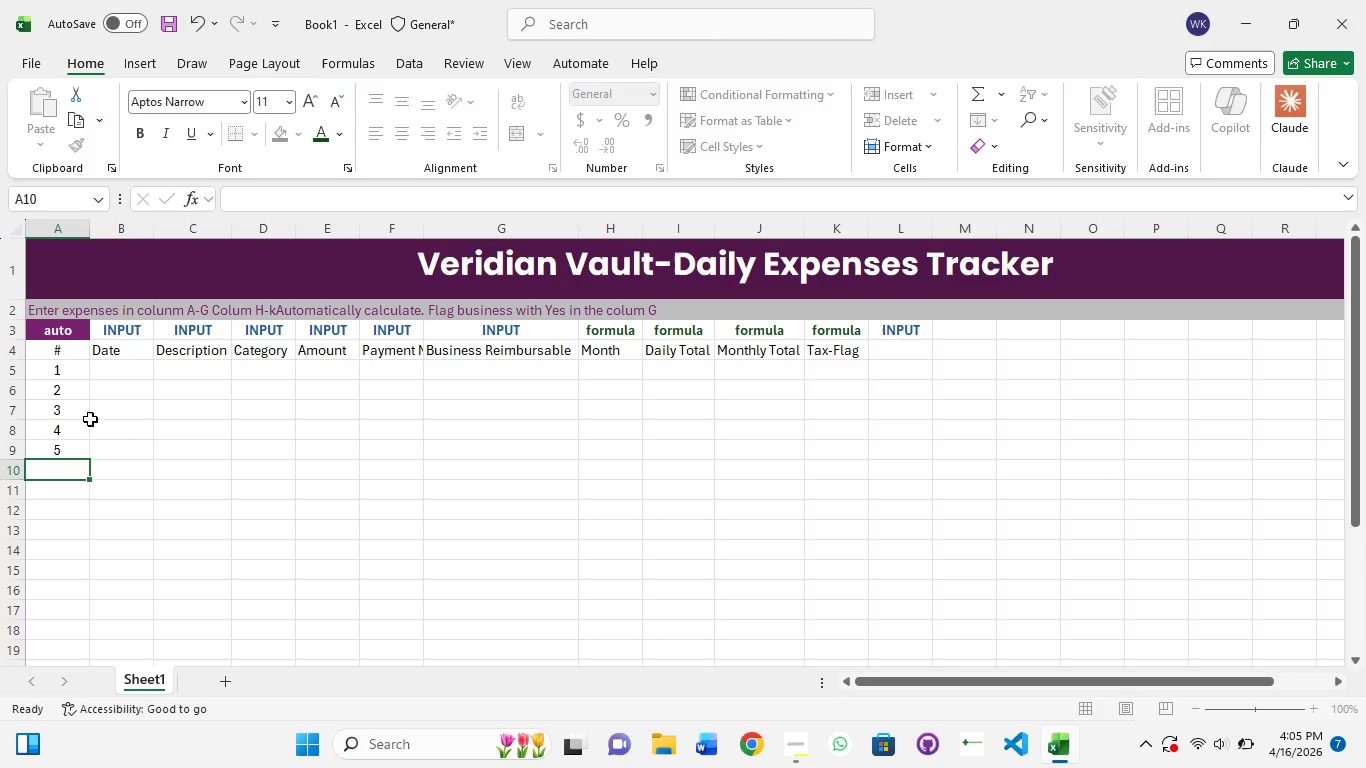 
key(NumpadEnter)
 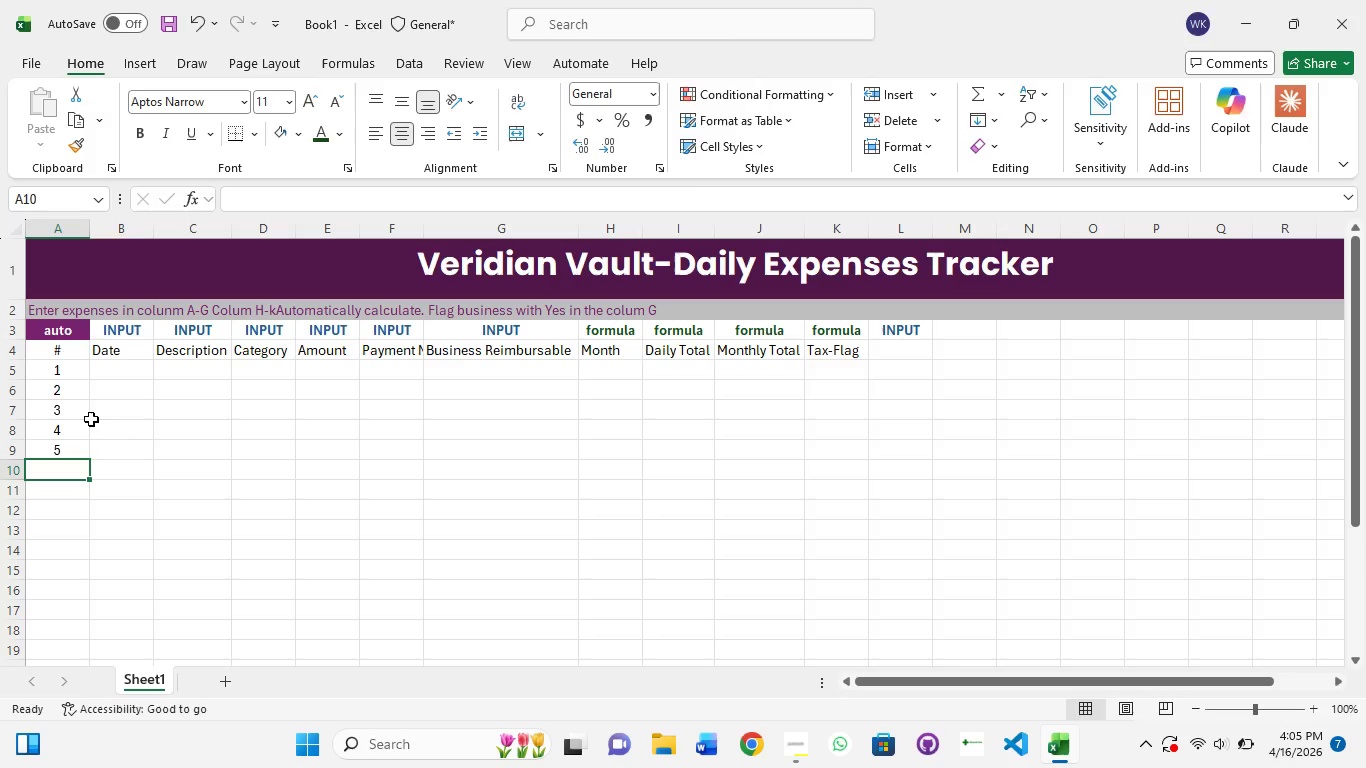 
key(Numpad6)
 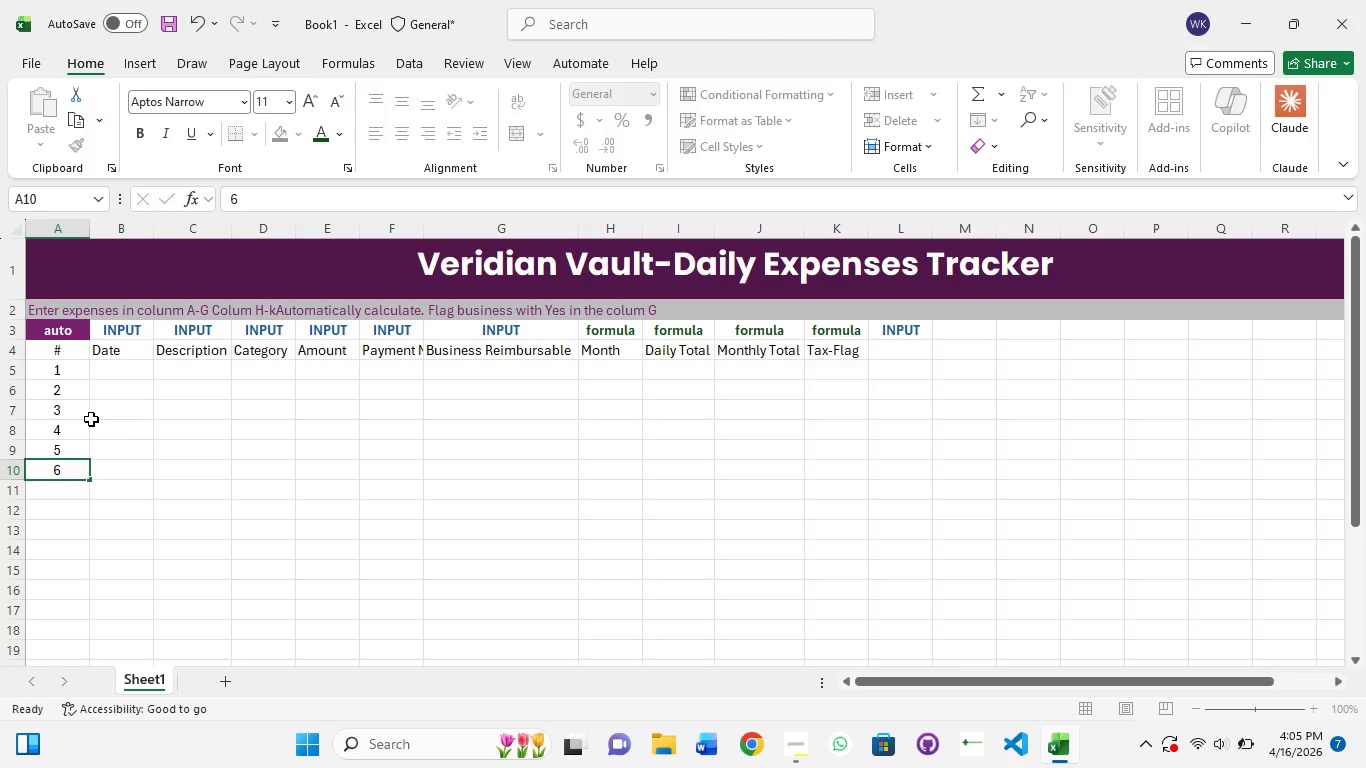 
key(NumpadEnter)
 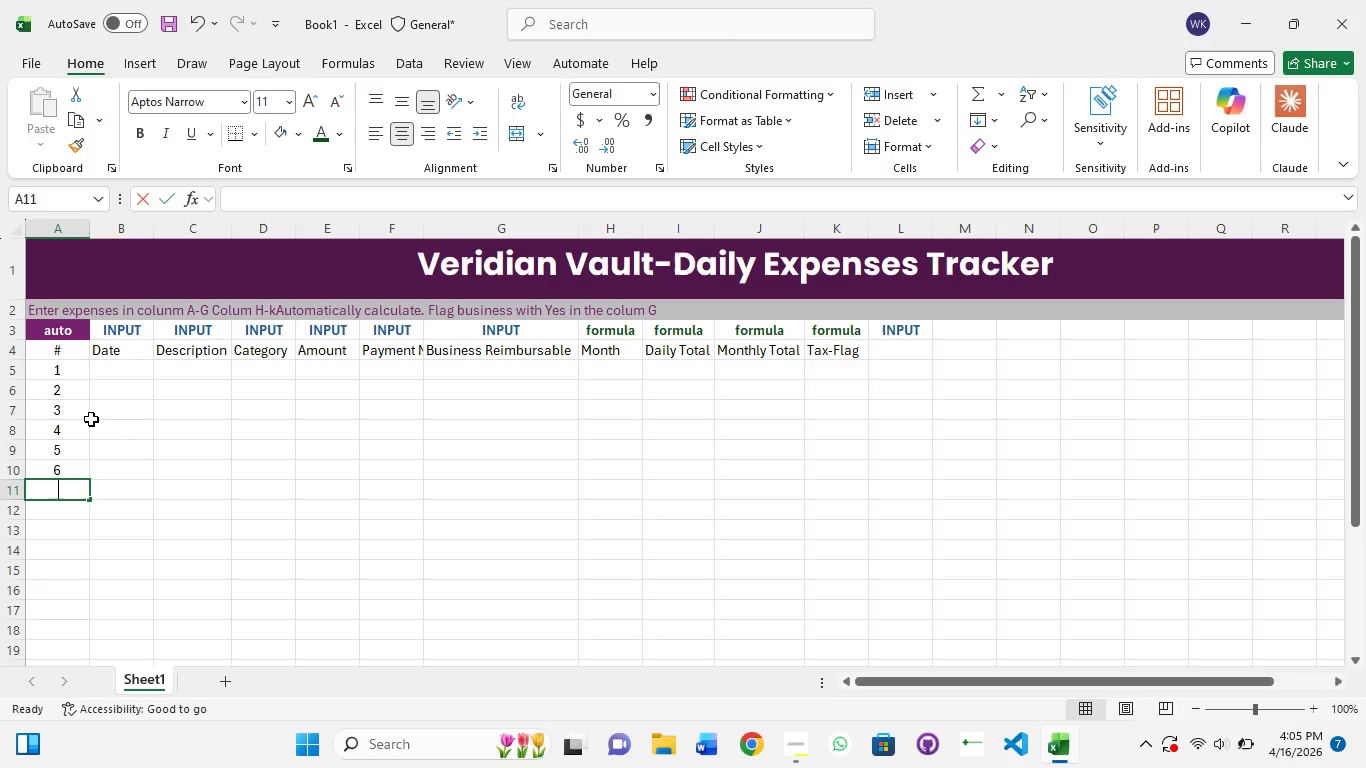 
key(Numpad7)
 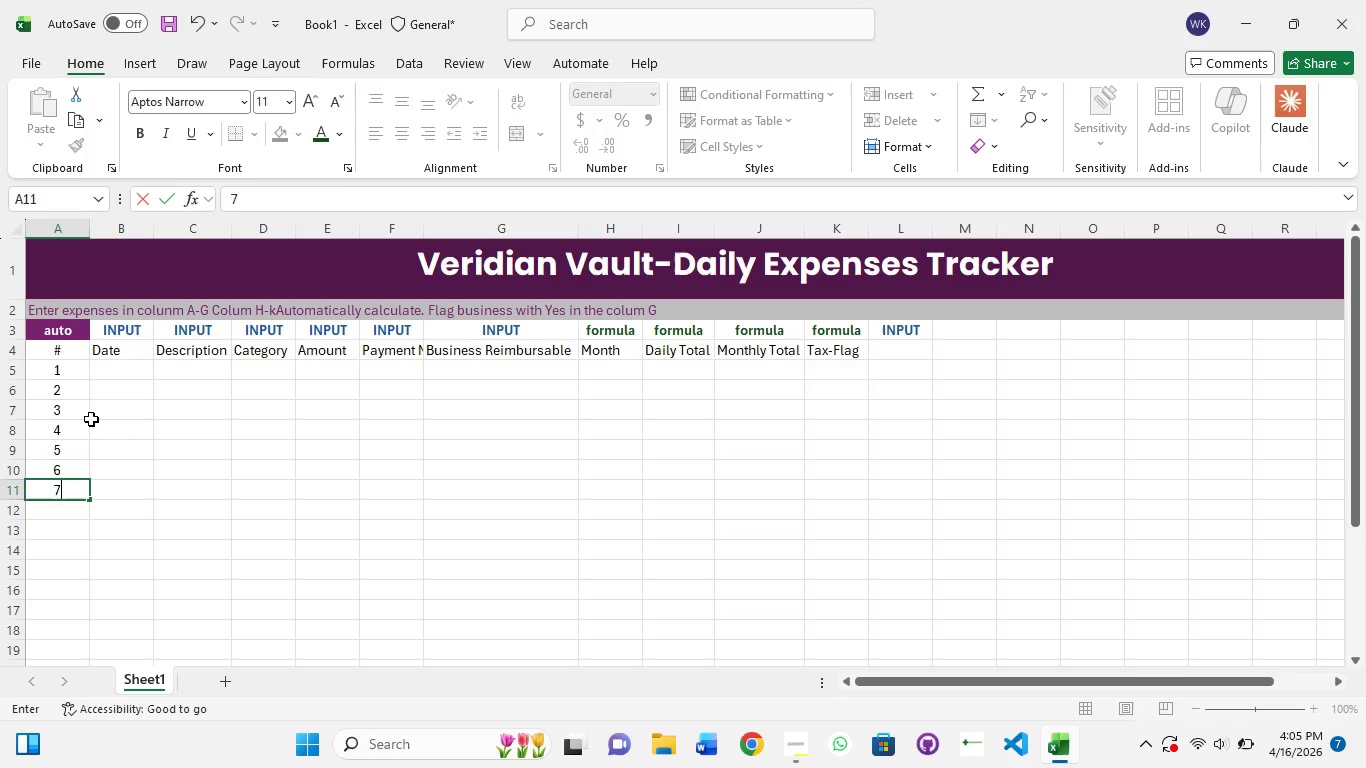 
key(NumpadEnter)
 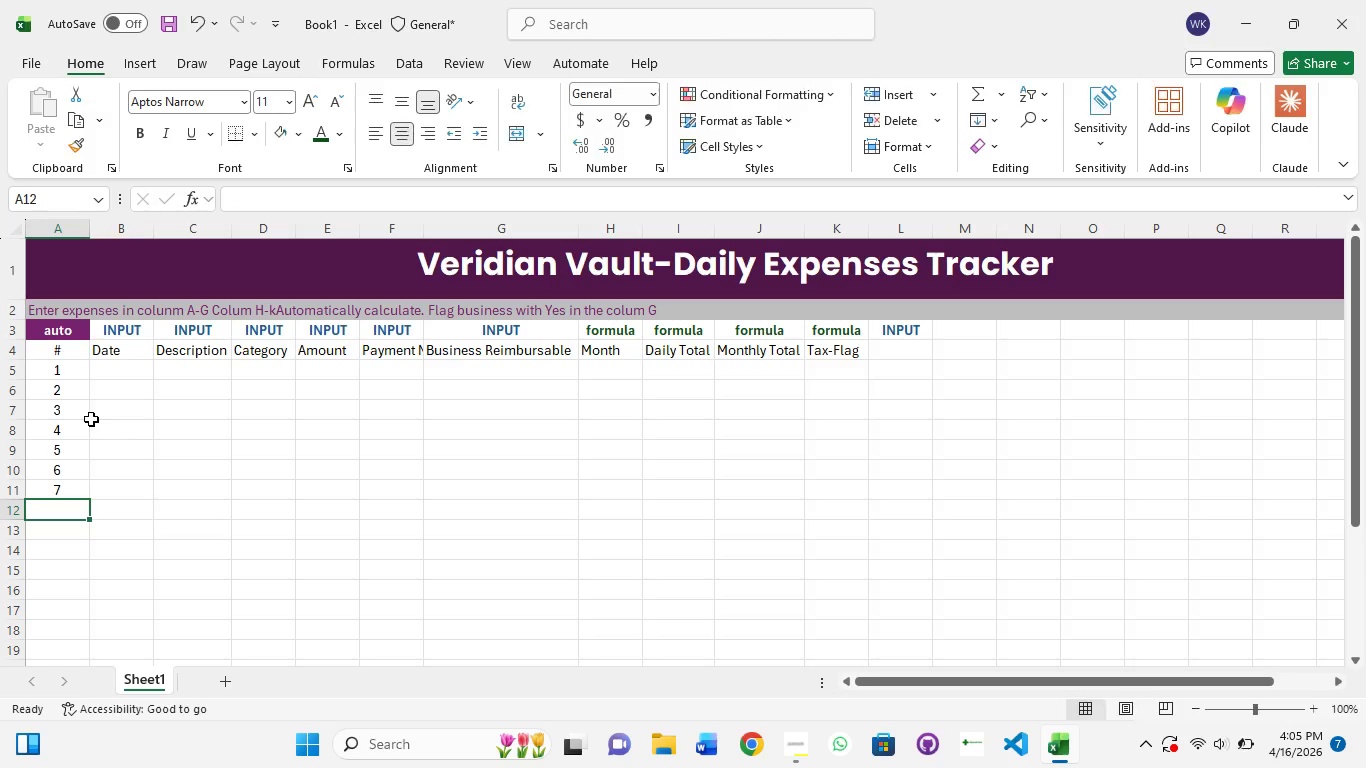 
key(Numpad8)
 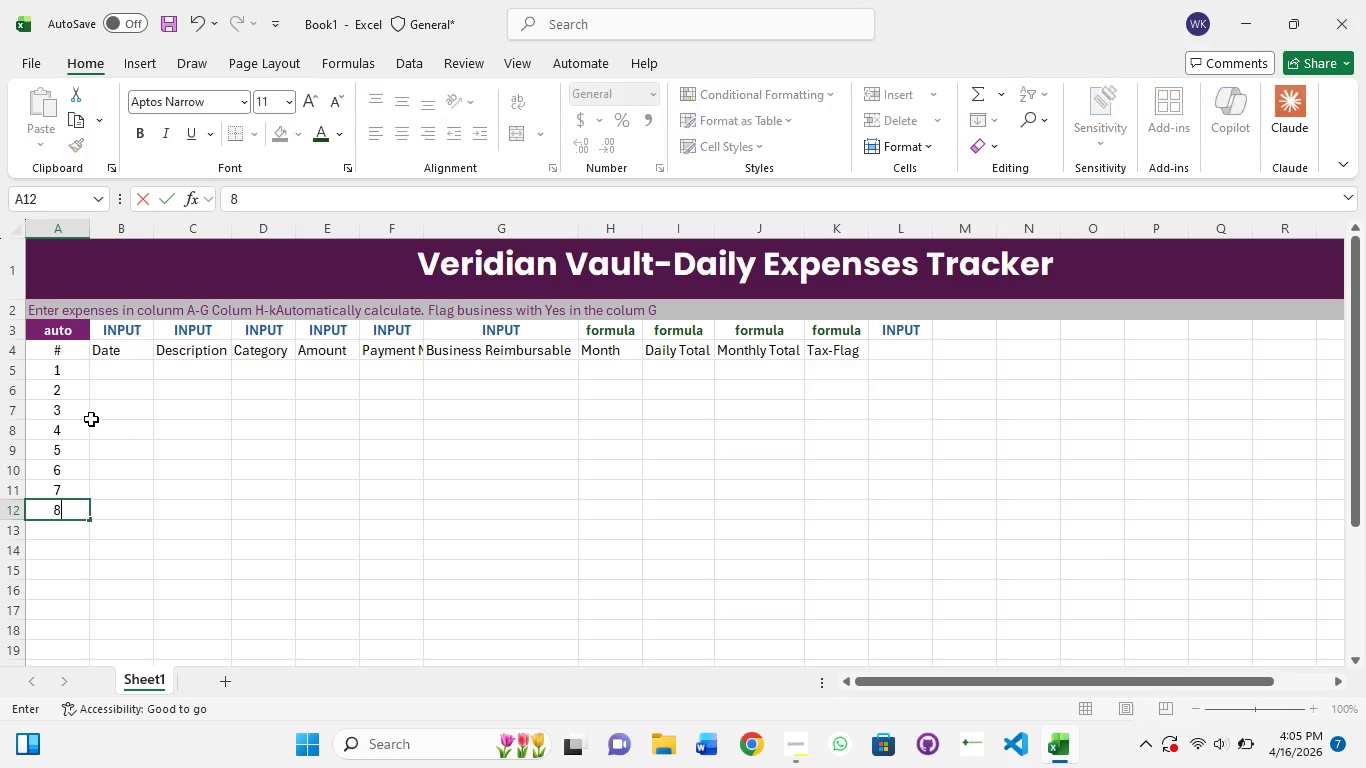 
key(NumpadEnter)
 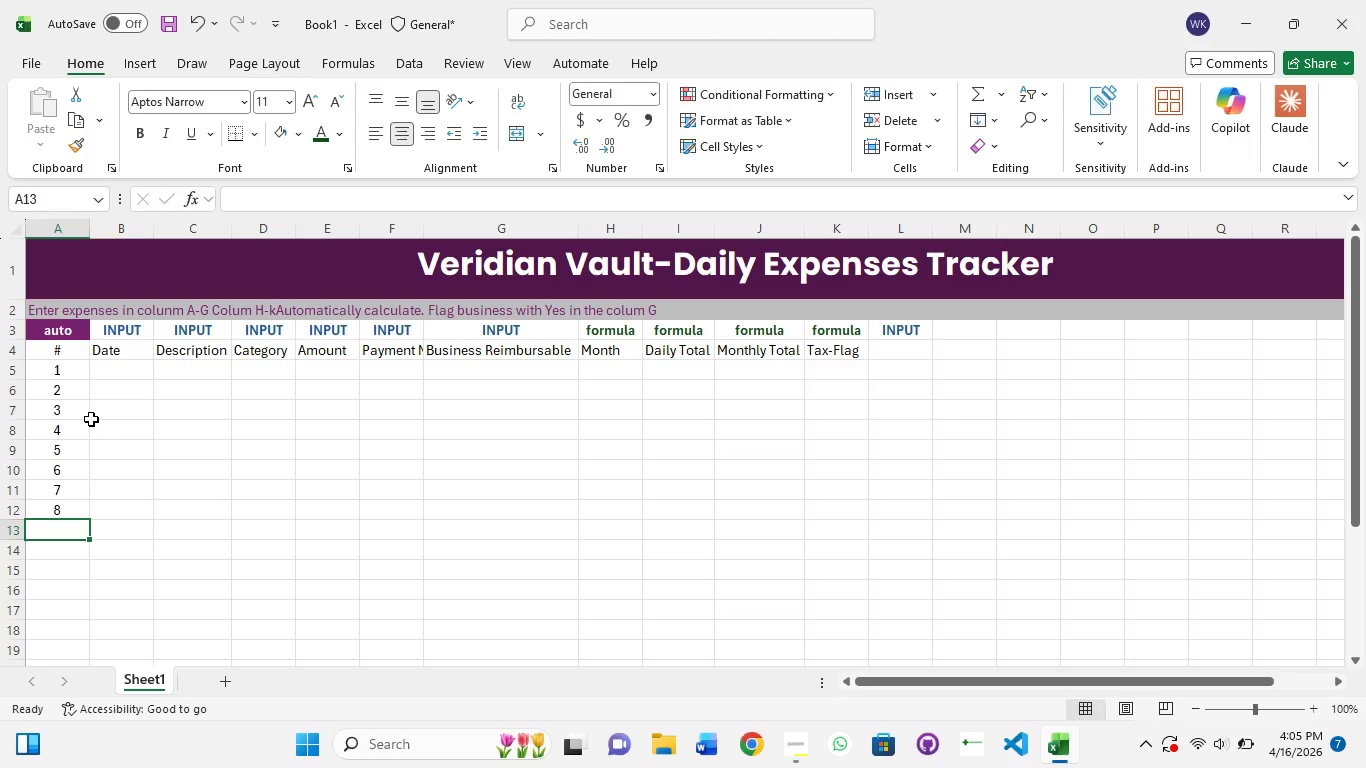 
key(Numpad9)
 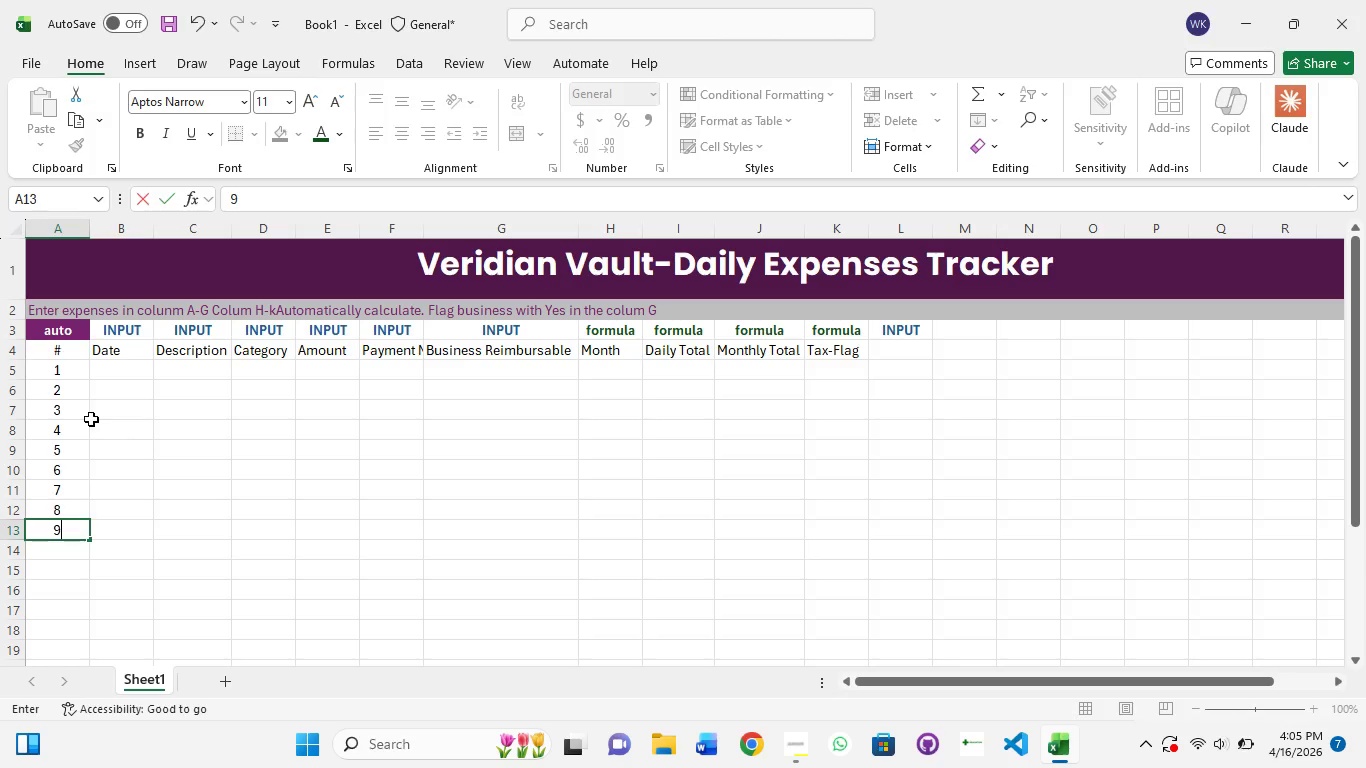 
key(NumpadEnter)
 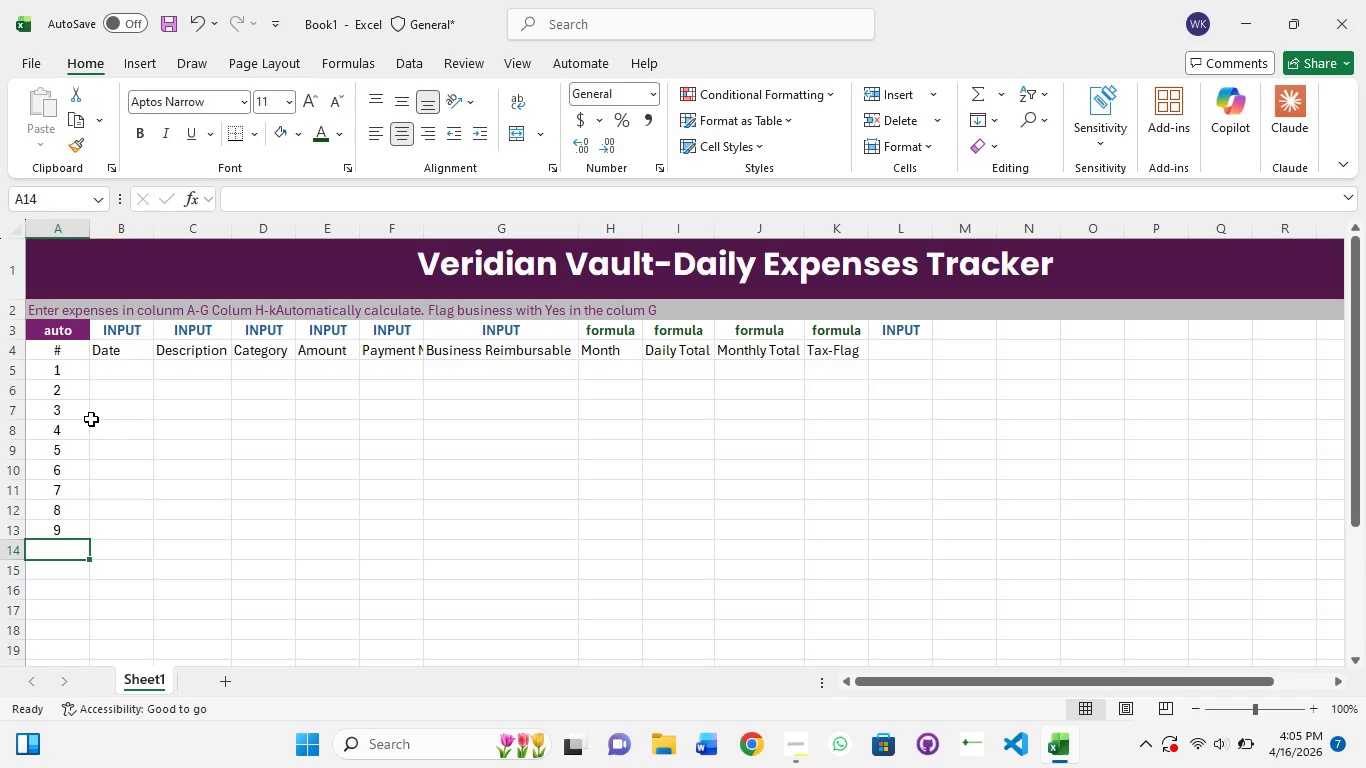 
key(Numpad1)
 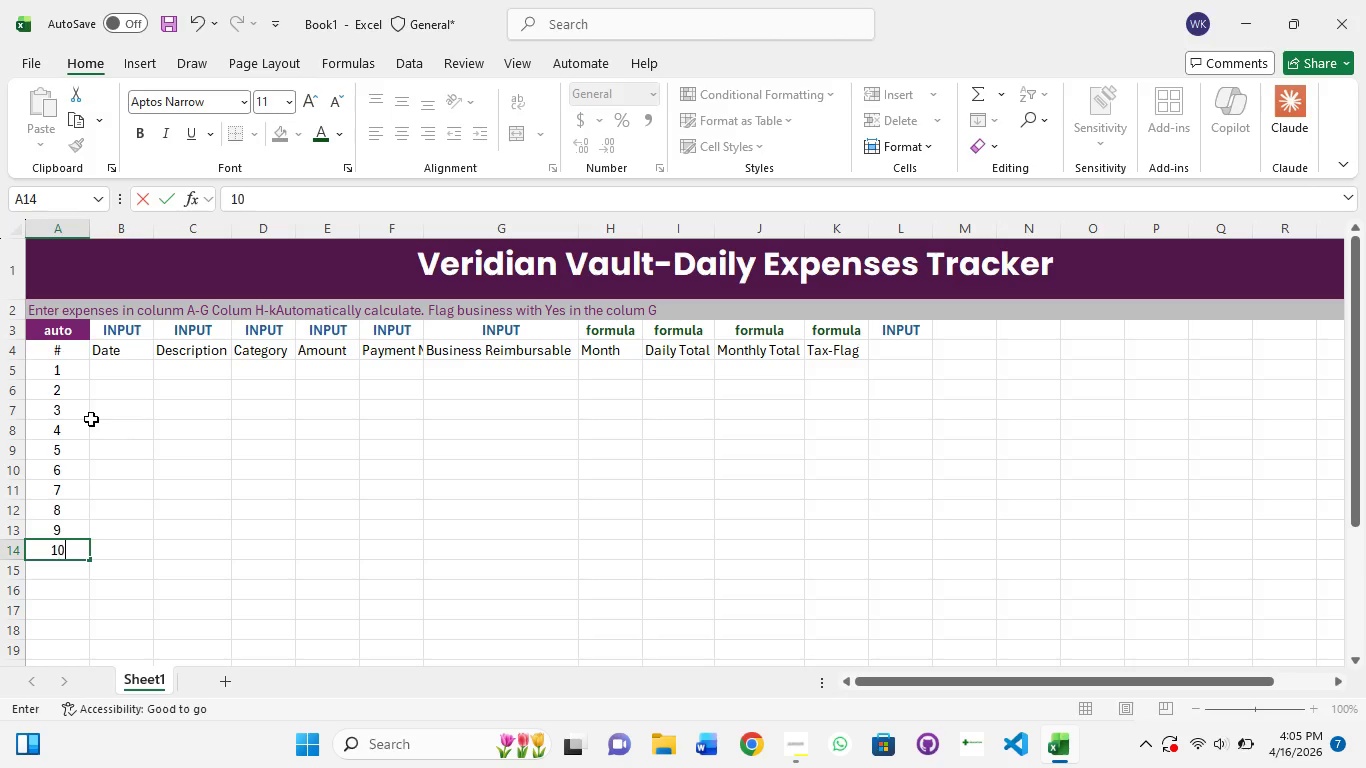 
key(Numpad0)
 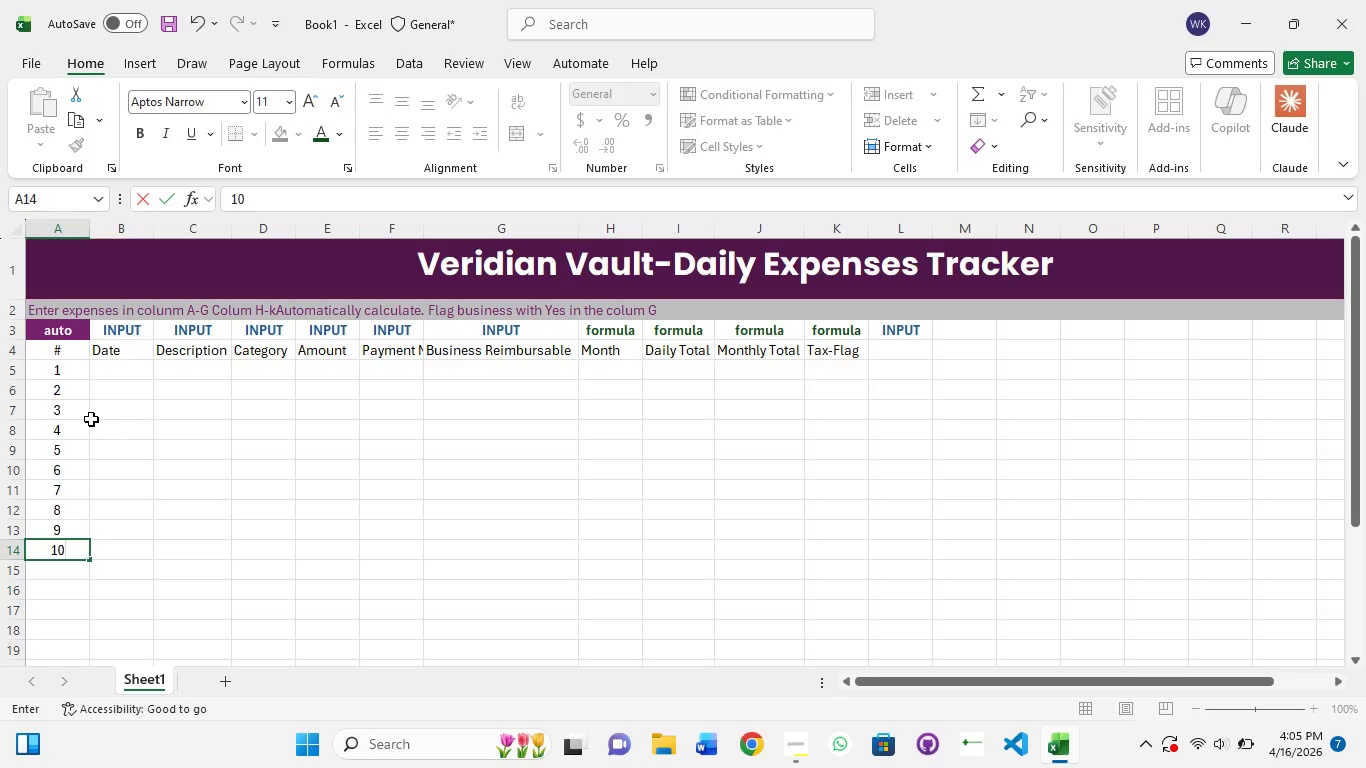 
key(NumpadEnter)
 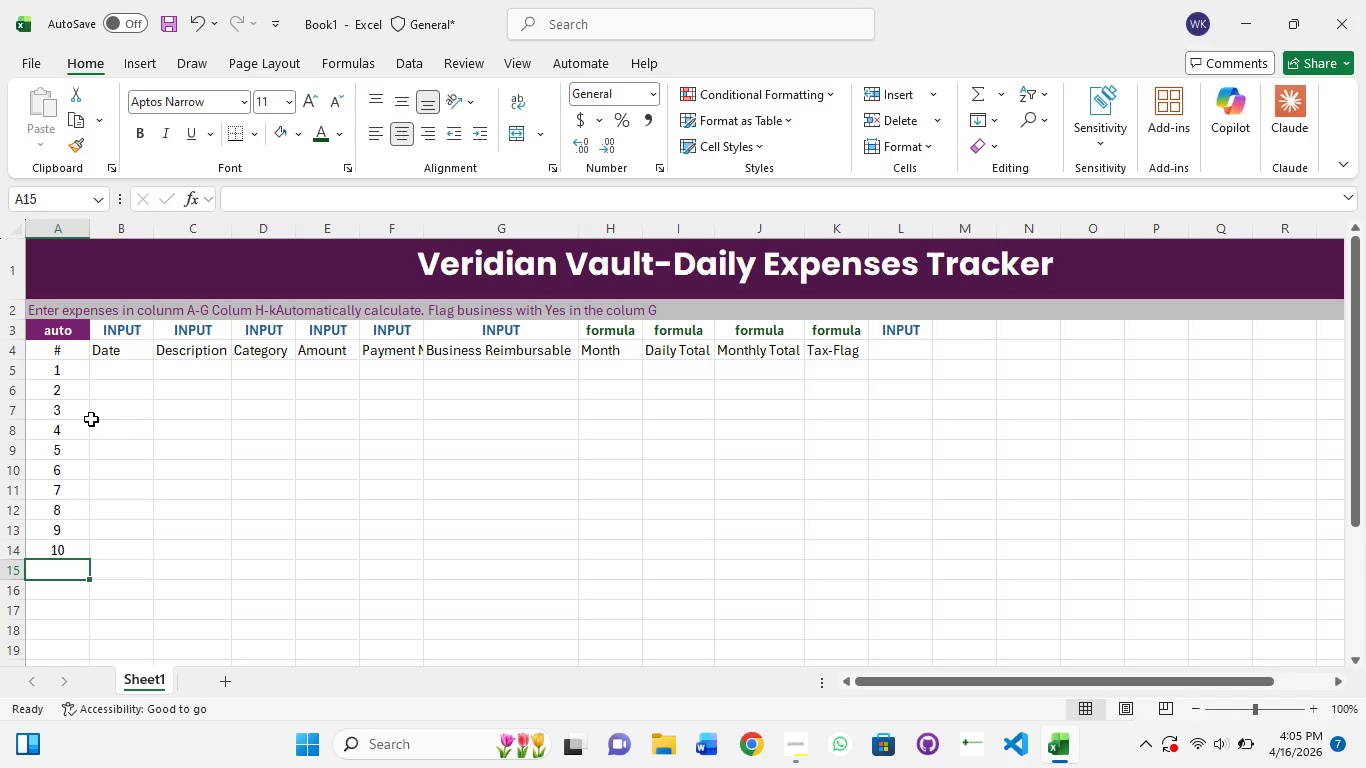 
key(Numpad1)
 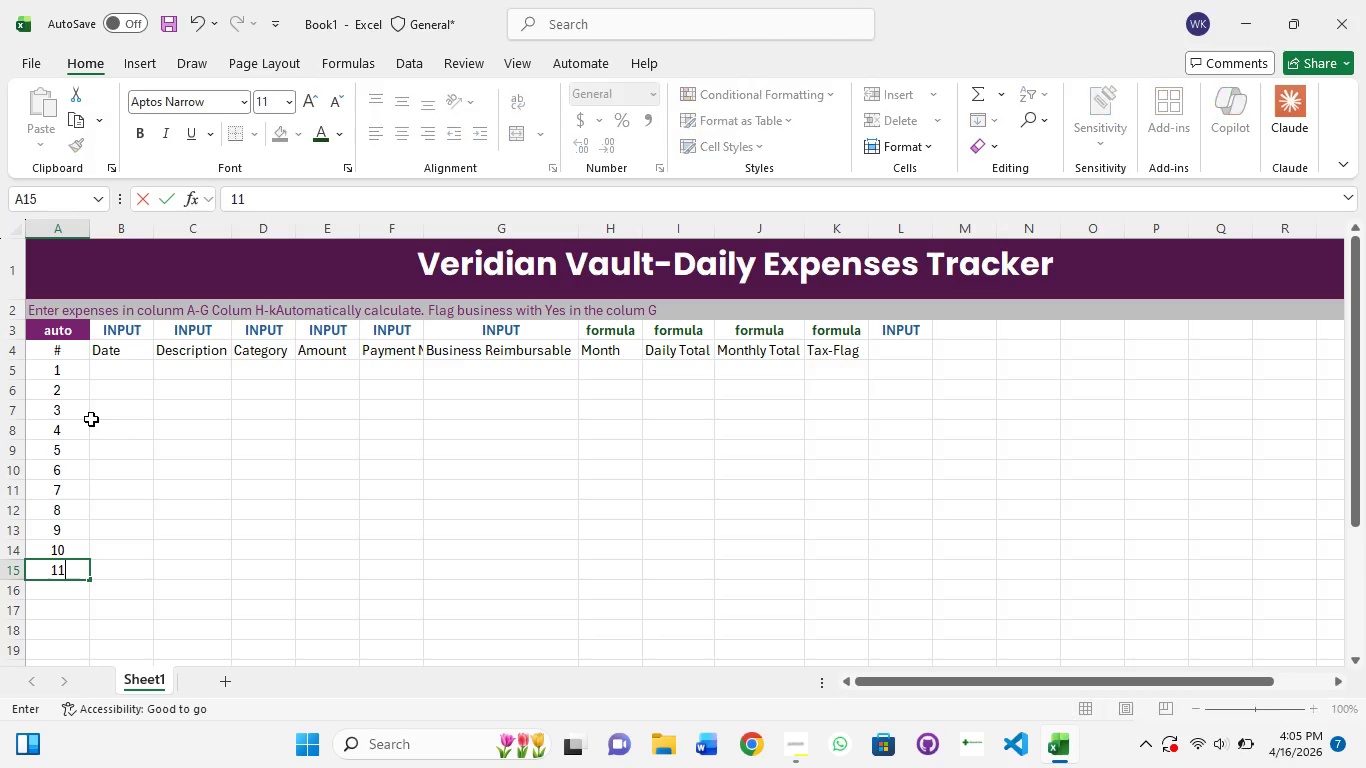 
key(Numpad1)
 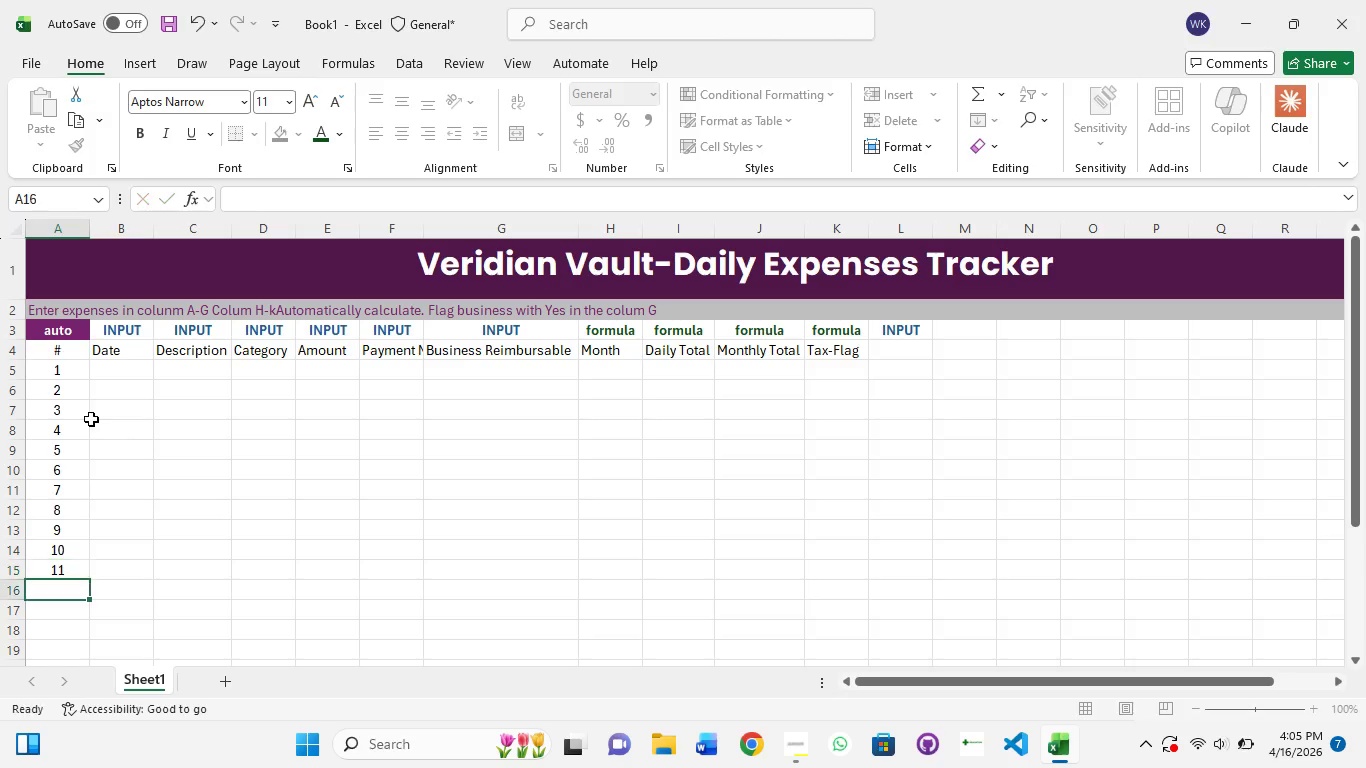 
key(NumpadEnter)
 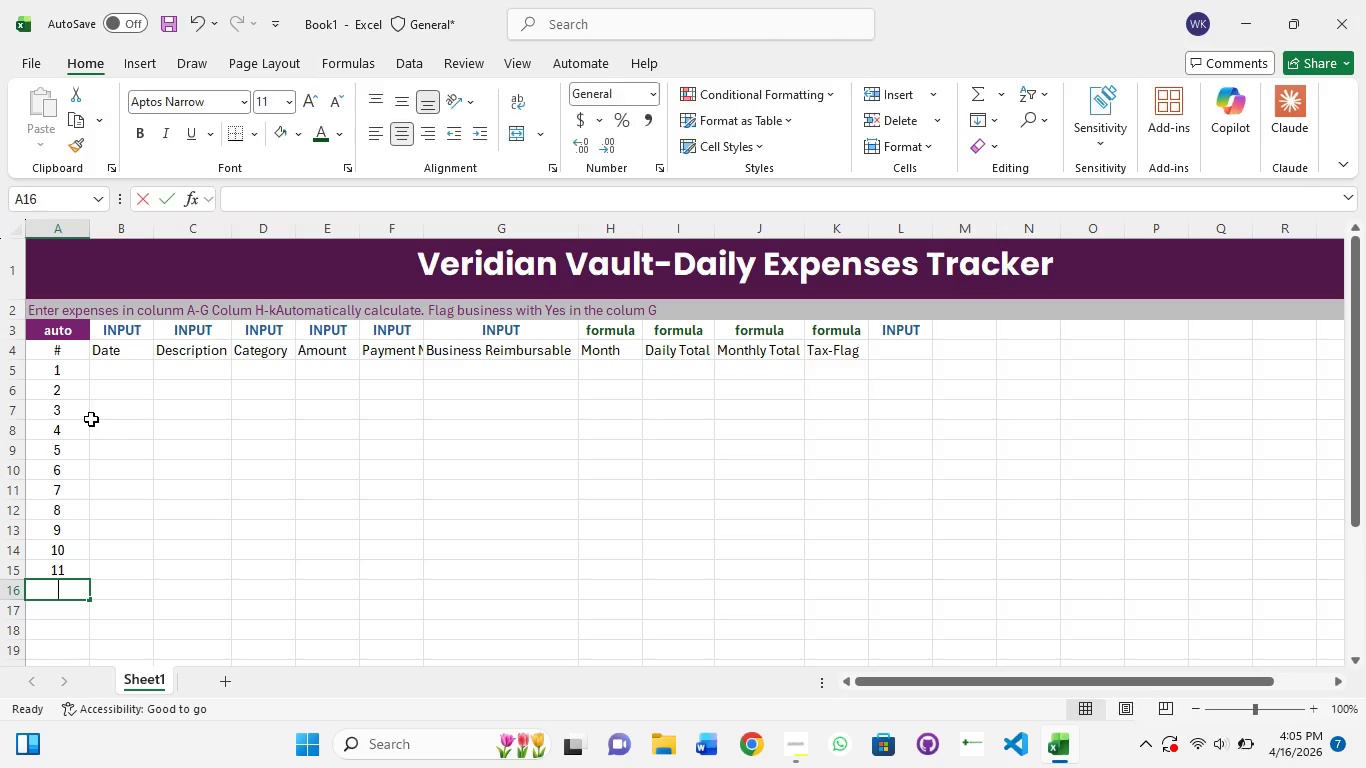 
key(Numpad1)
 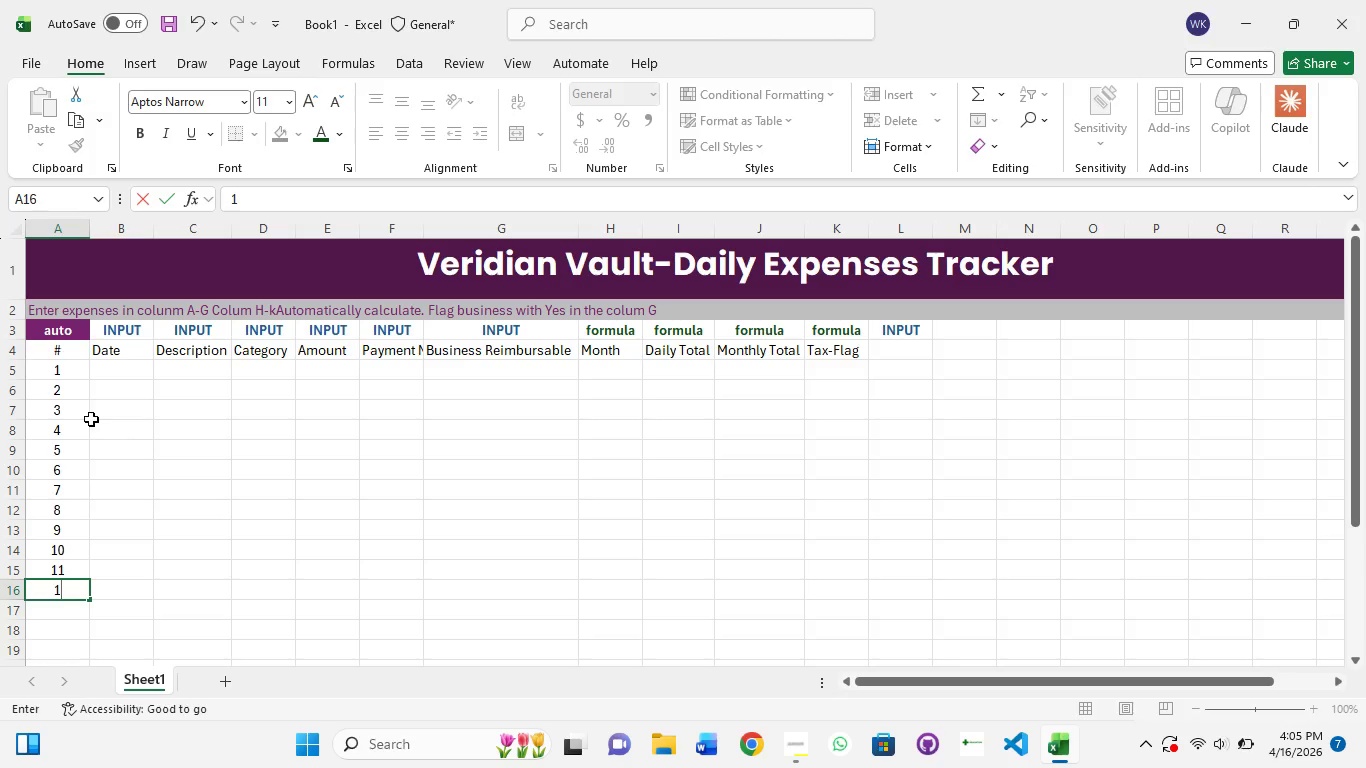 
key(Numpad2)
 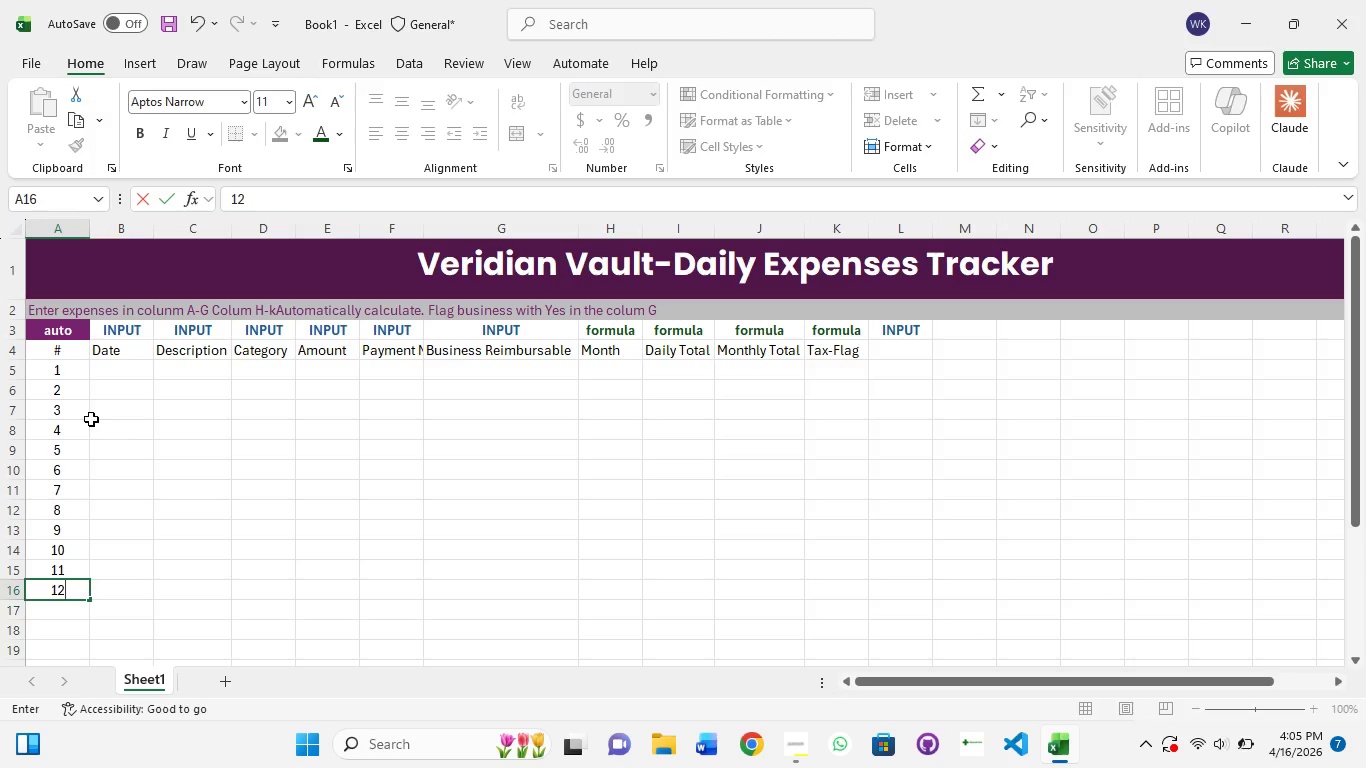 
key(NumpadEnter)
 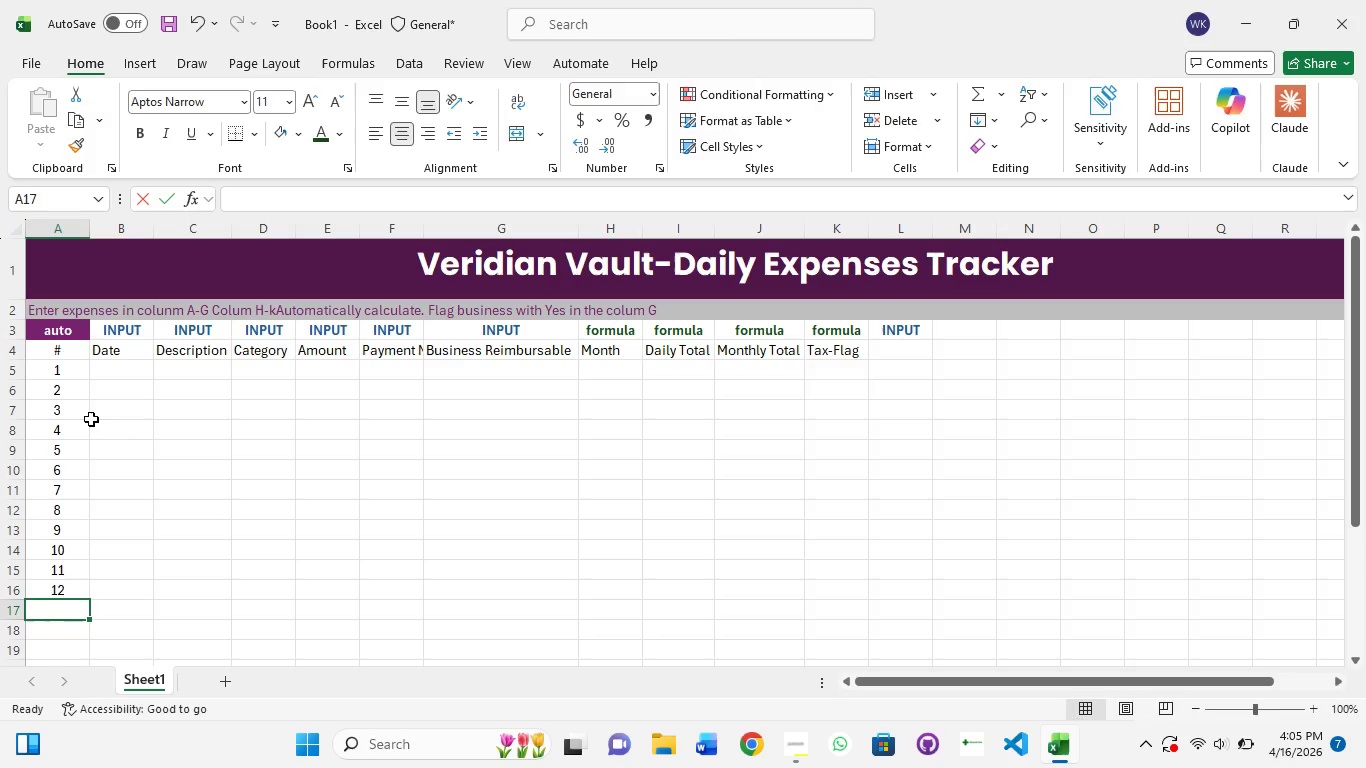 
key(Numpad1)
 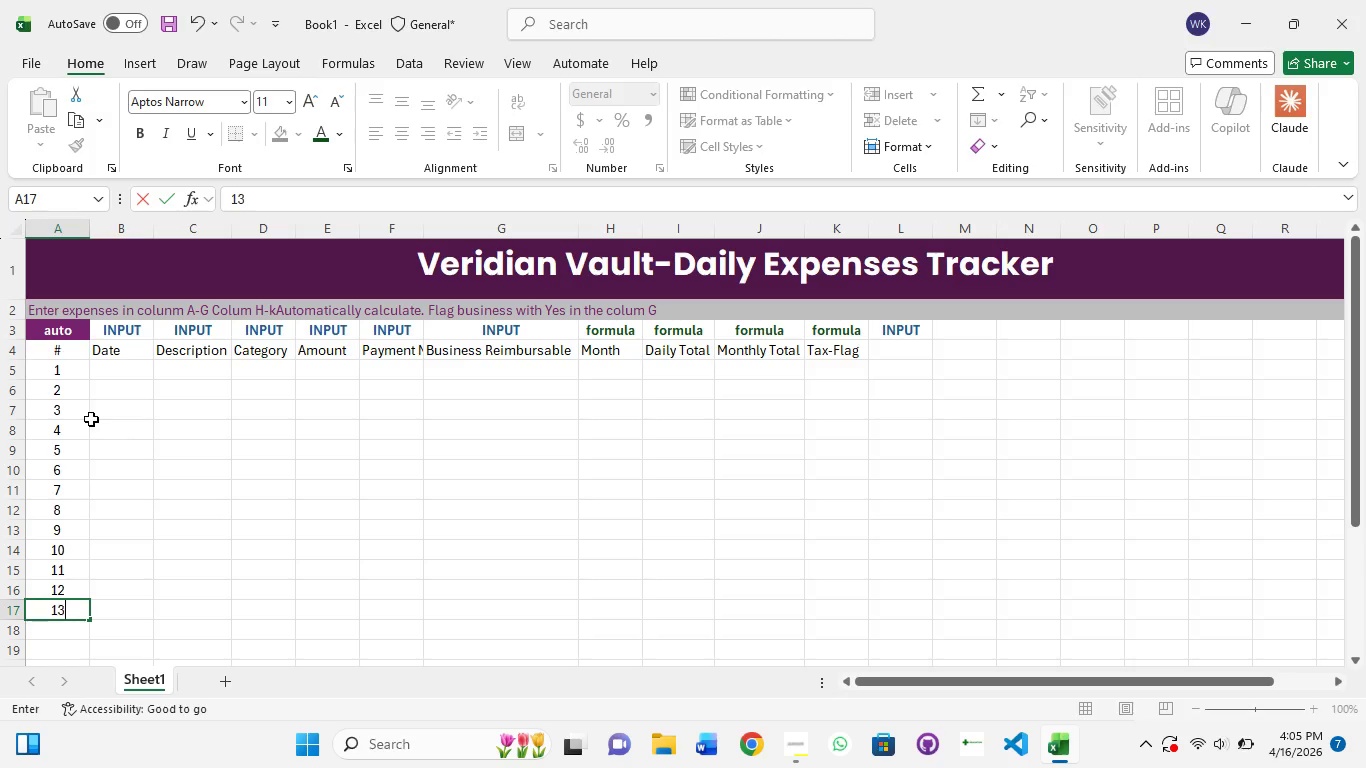 
key(Numpad3)
 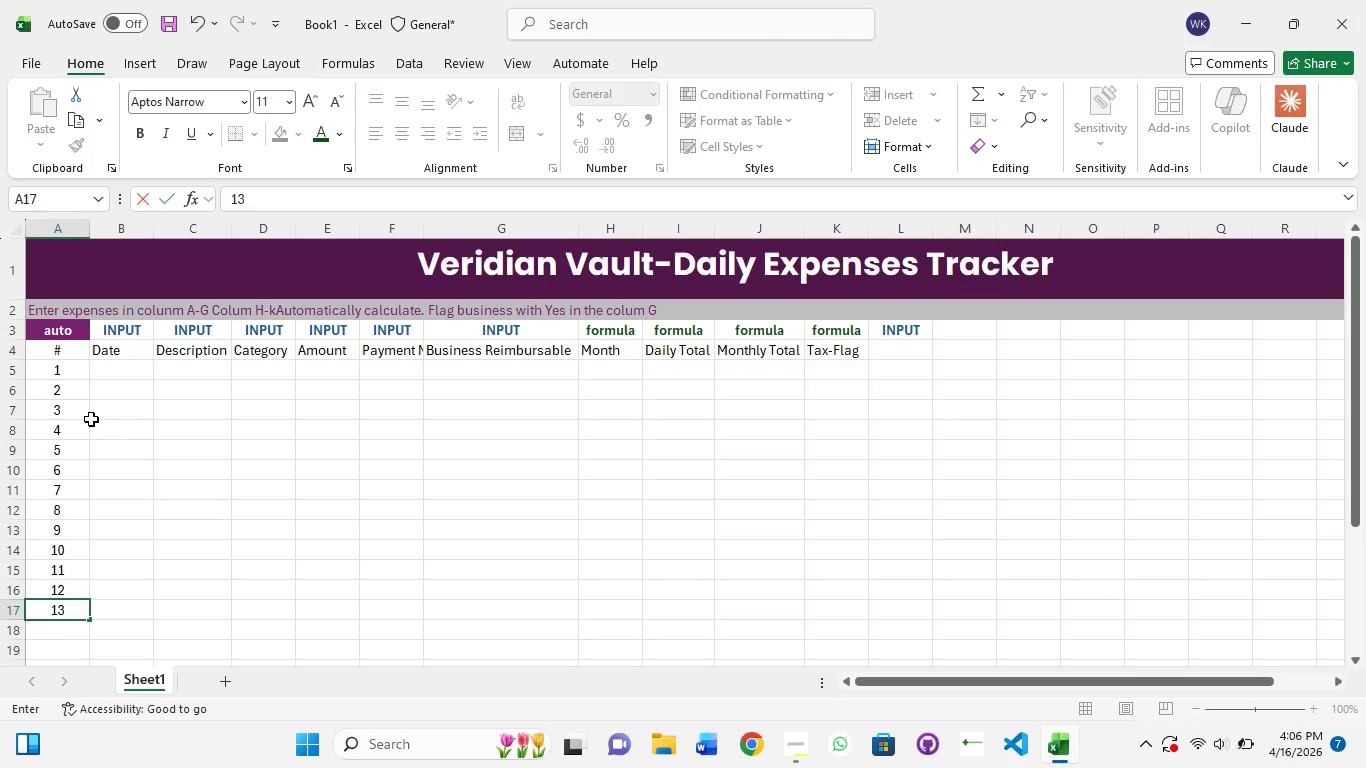 
key(NumpadEnter)
 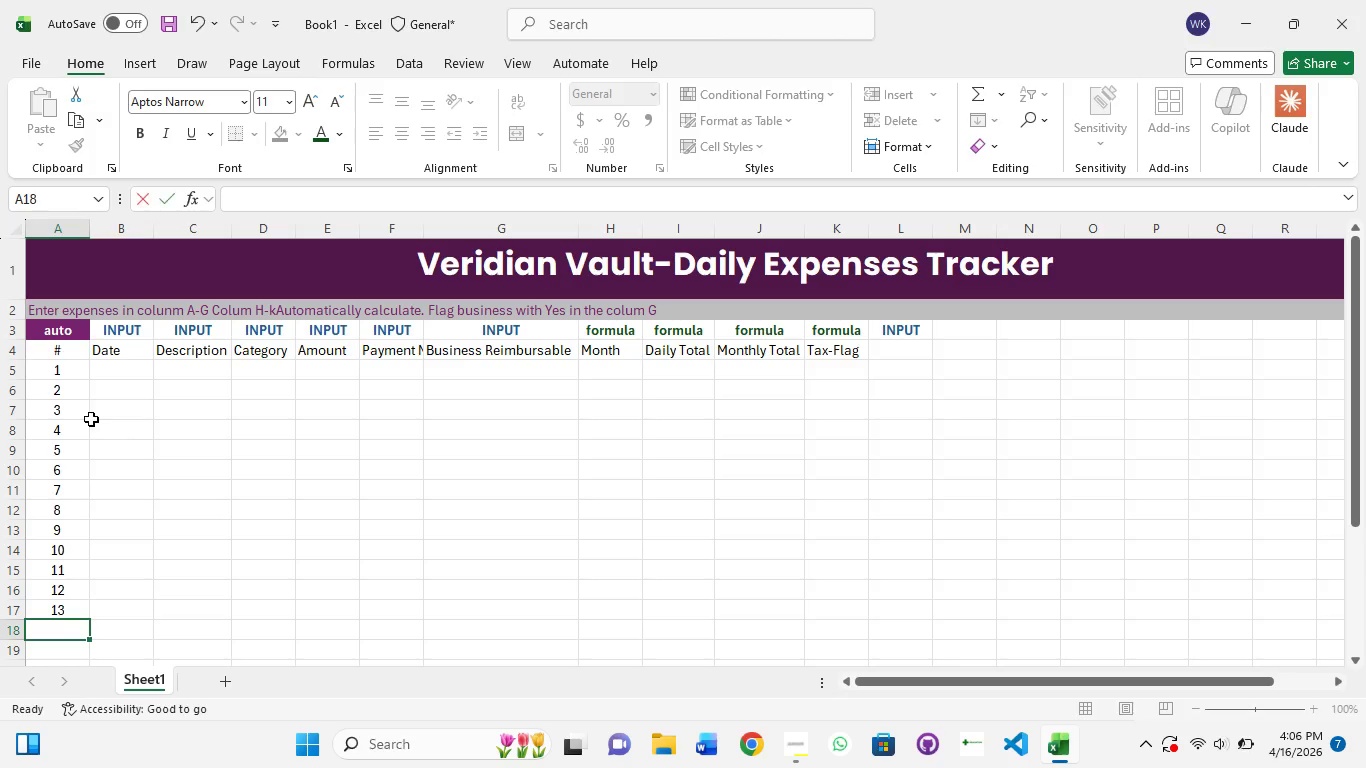 
key(Numpad1)
 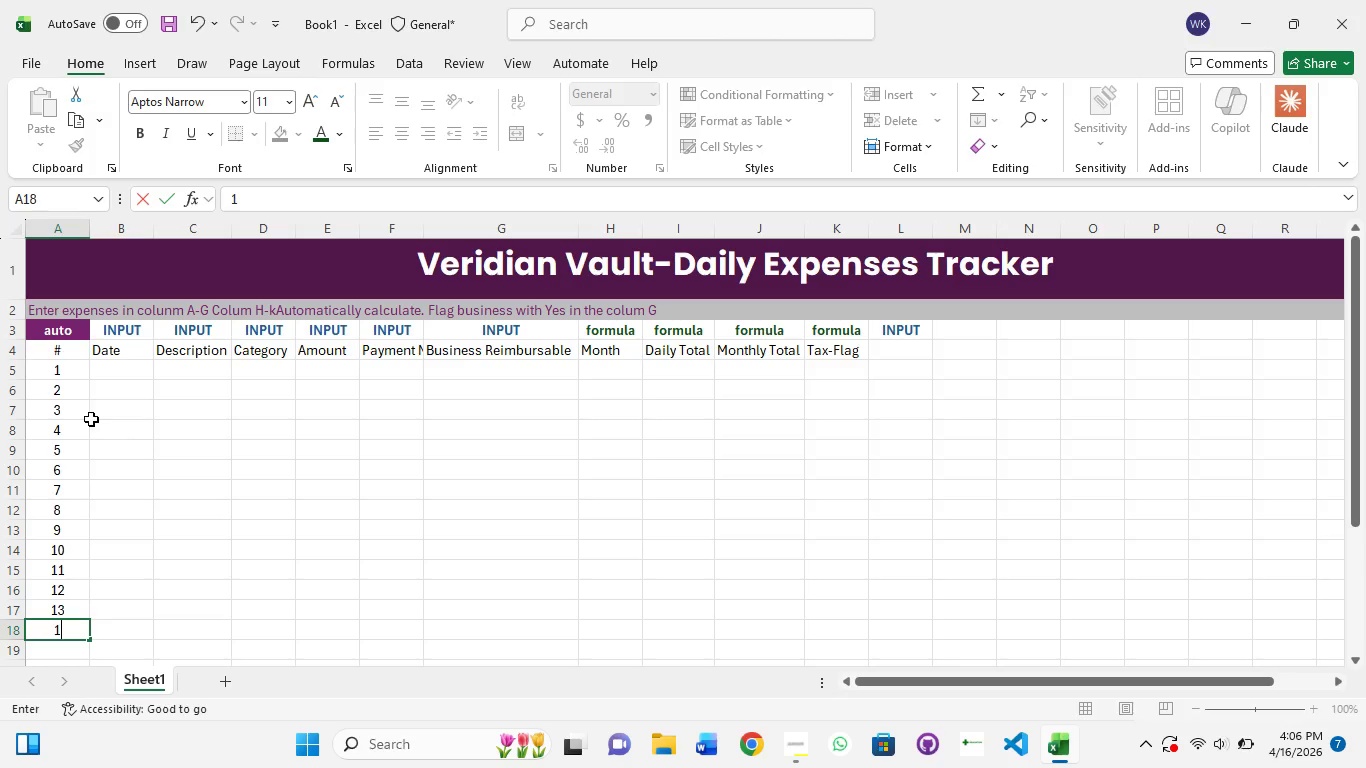 
key(Numpad4)
 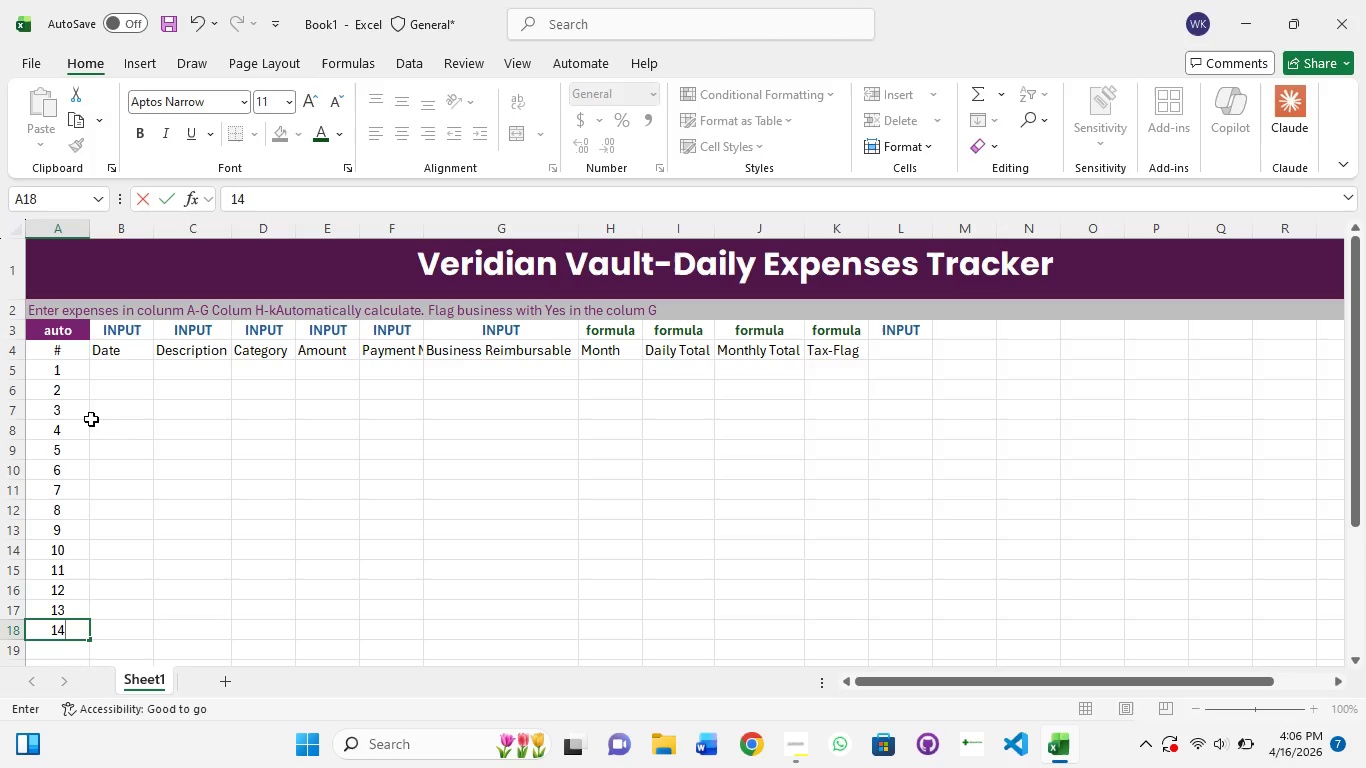 
key(NumpadEnter)
 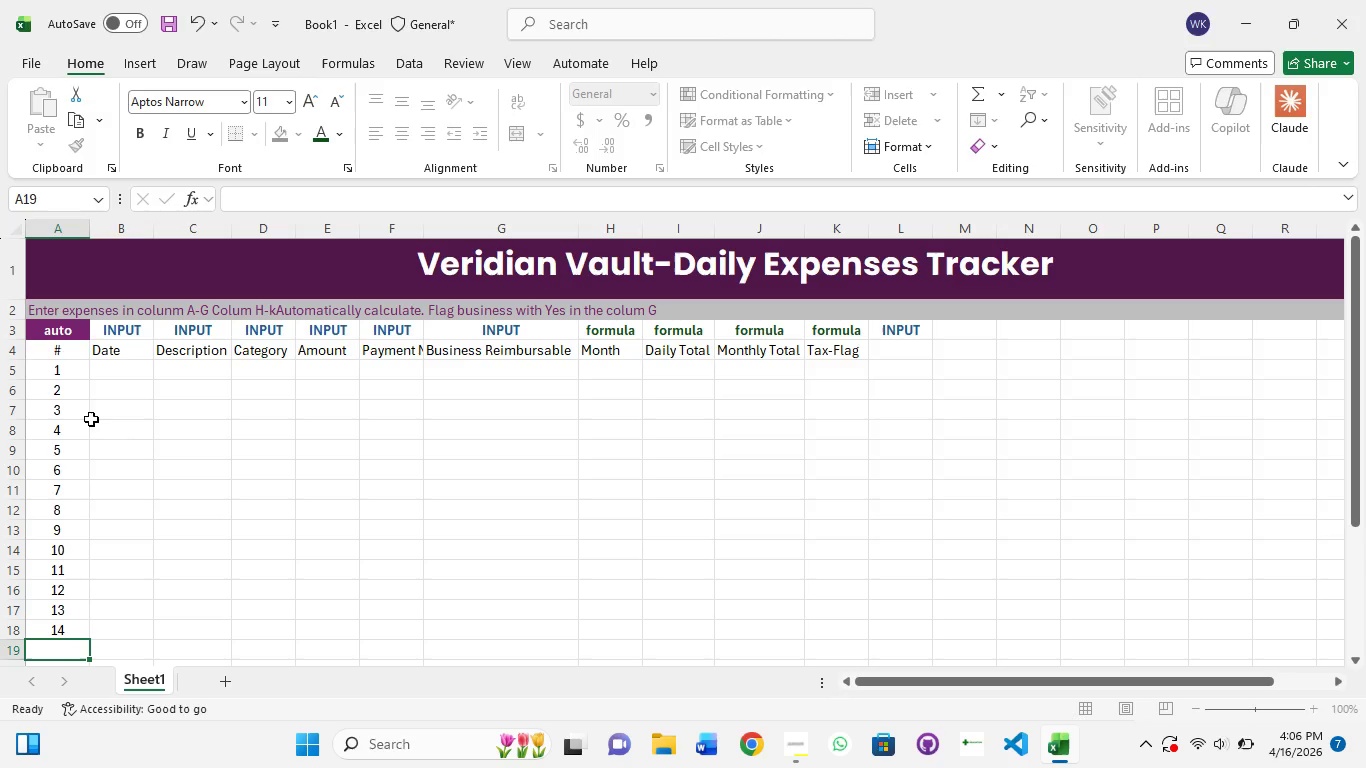 
key(Numpad1)
 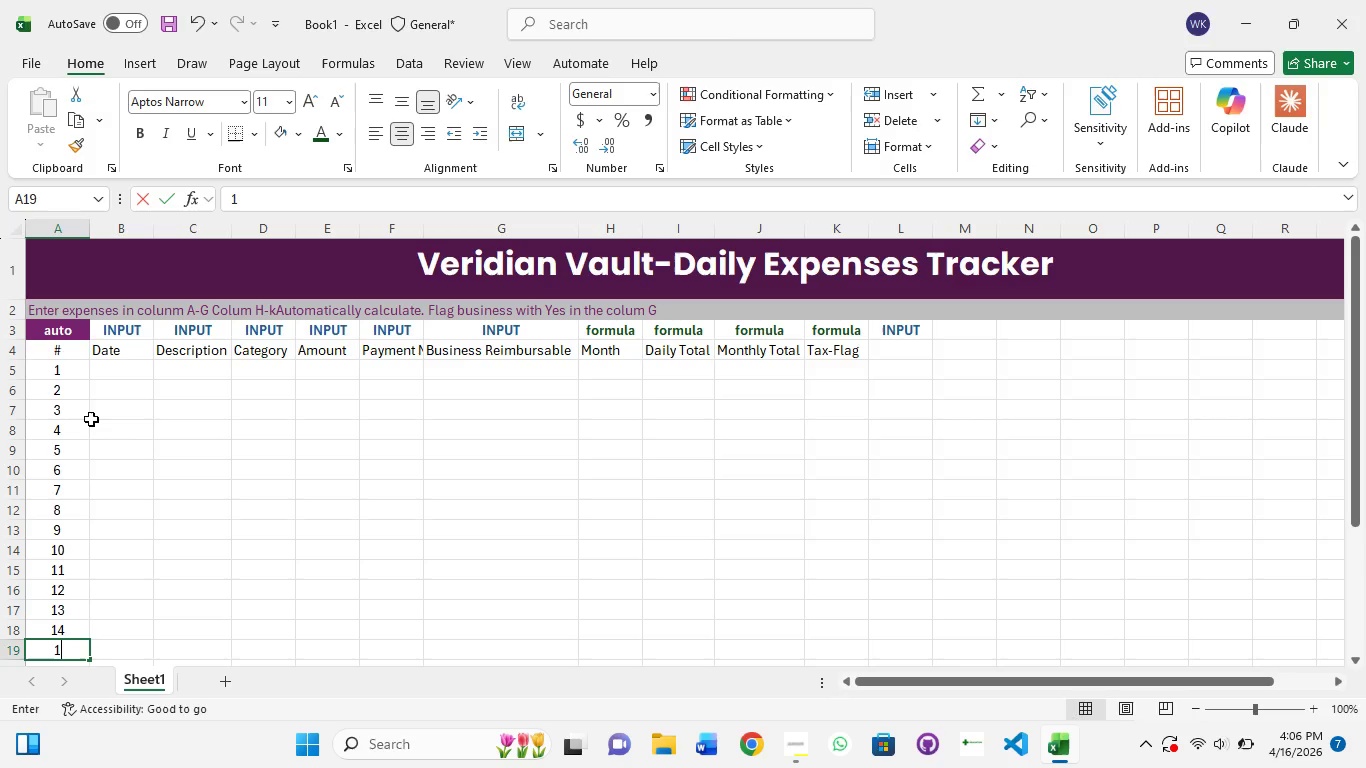 
key(Numpad5)
 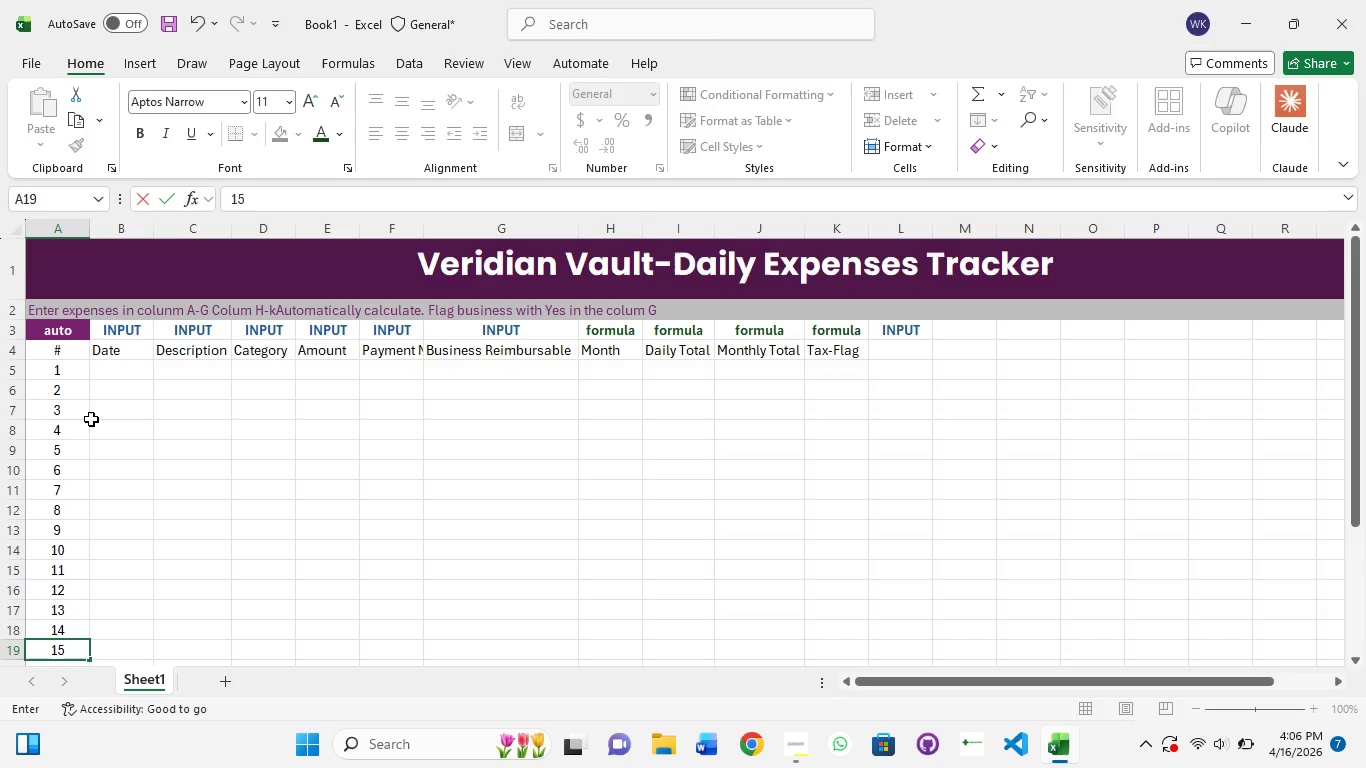 
key(NumpadEnter)
 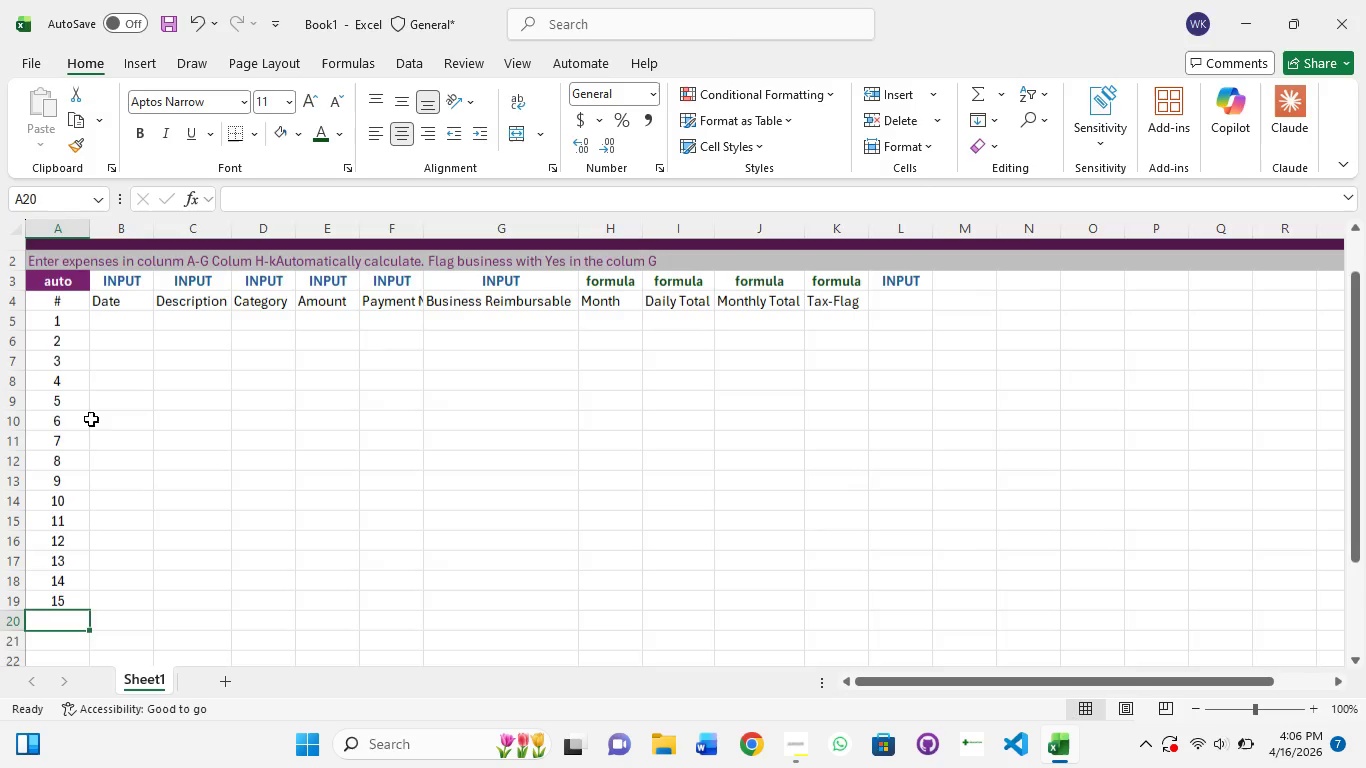 
key(Numpad1)
 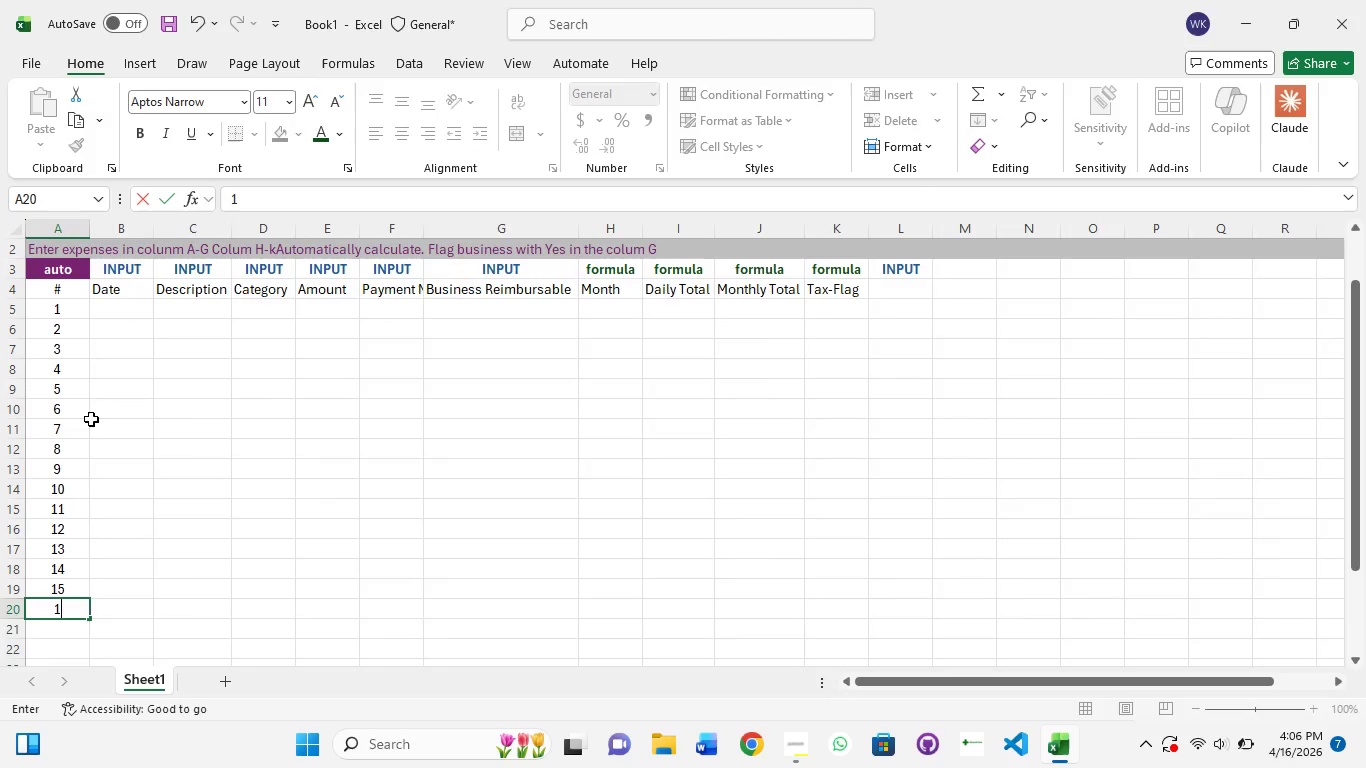 
key(Numpad6)
 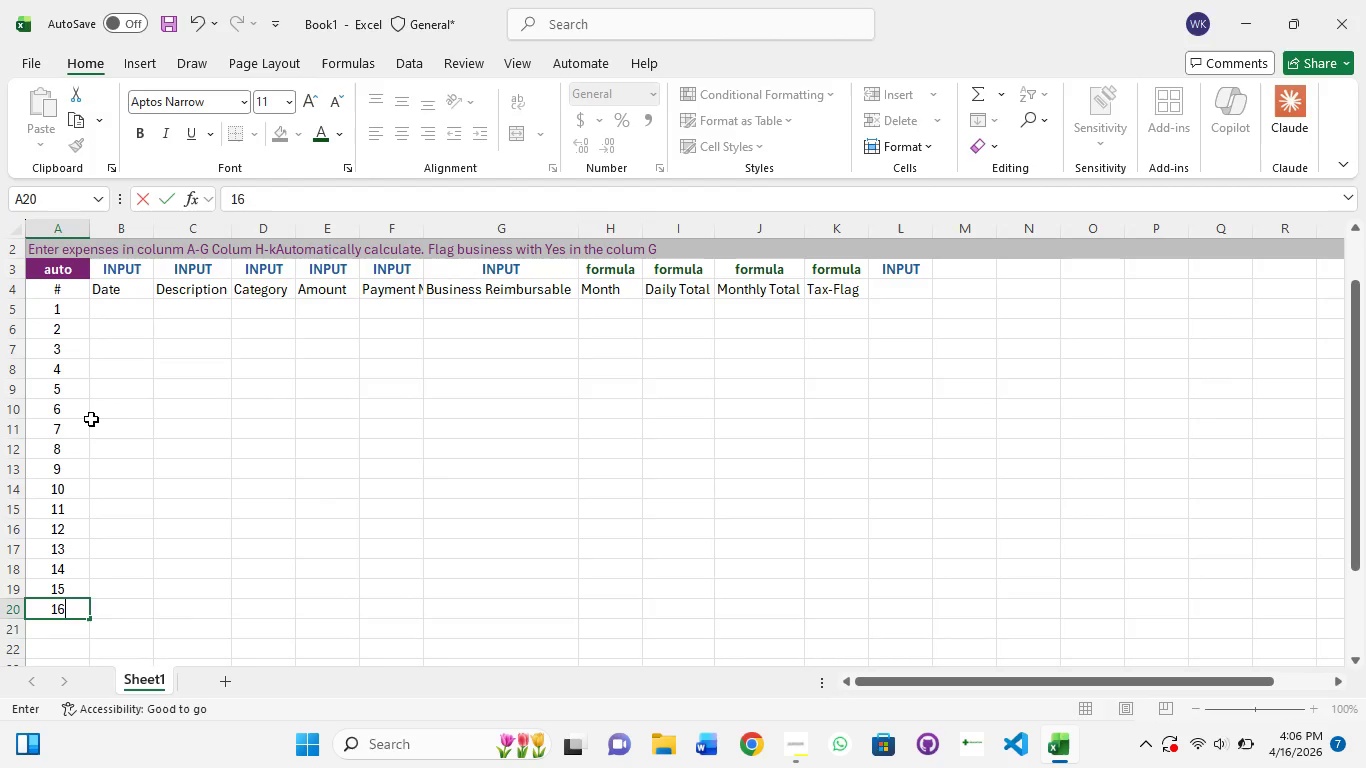 
key(NumpadEnter)
 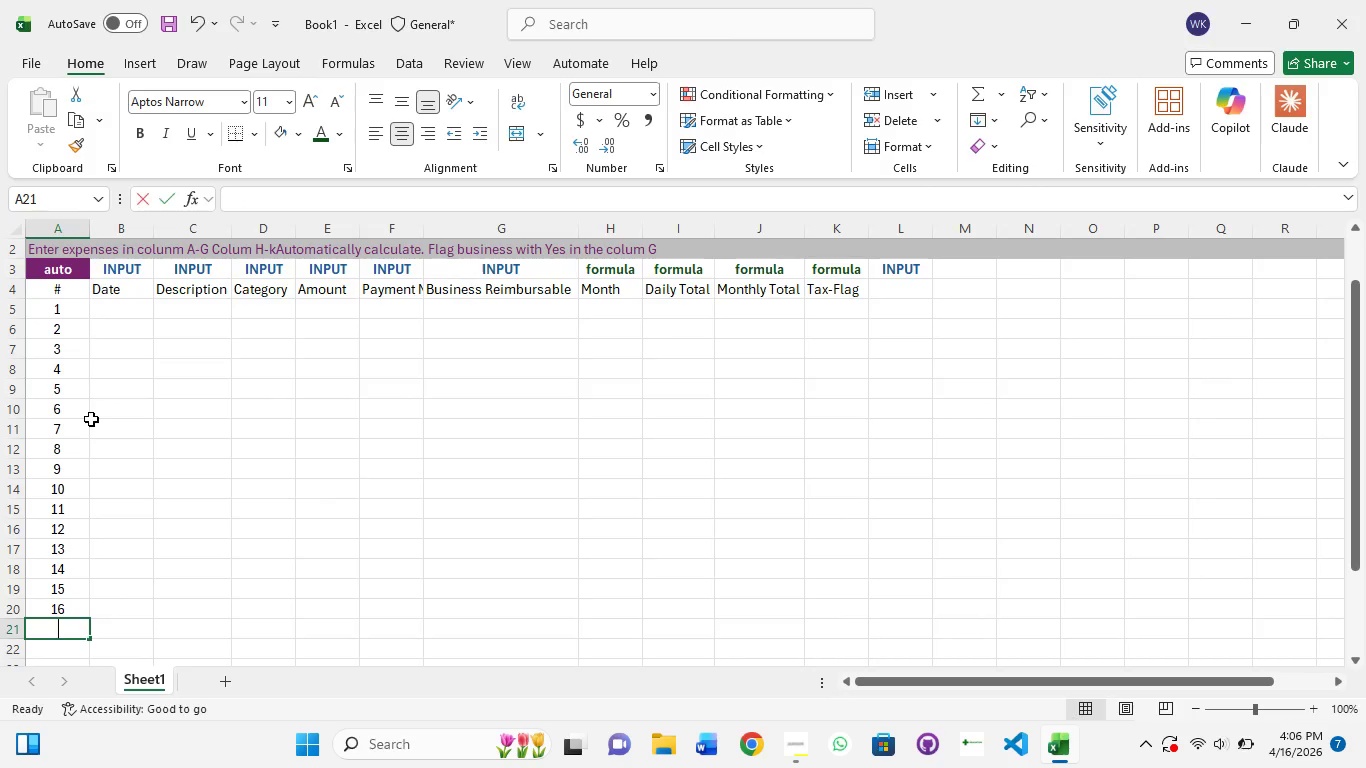 
key(Numpad1)
 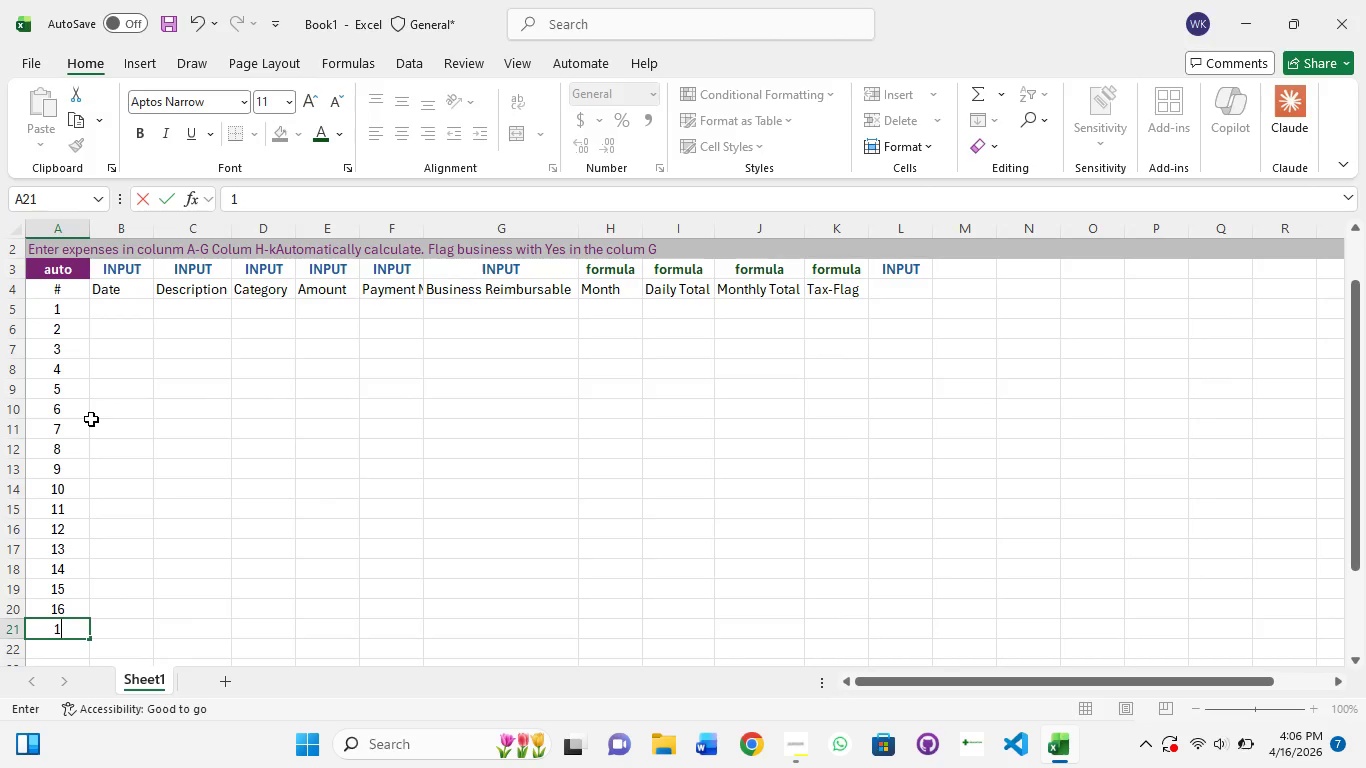 
key(Numpad7)
 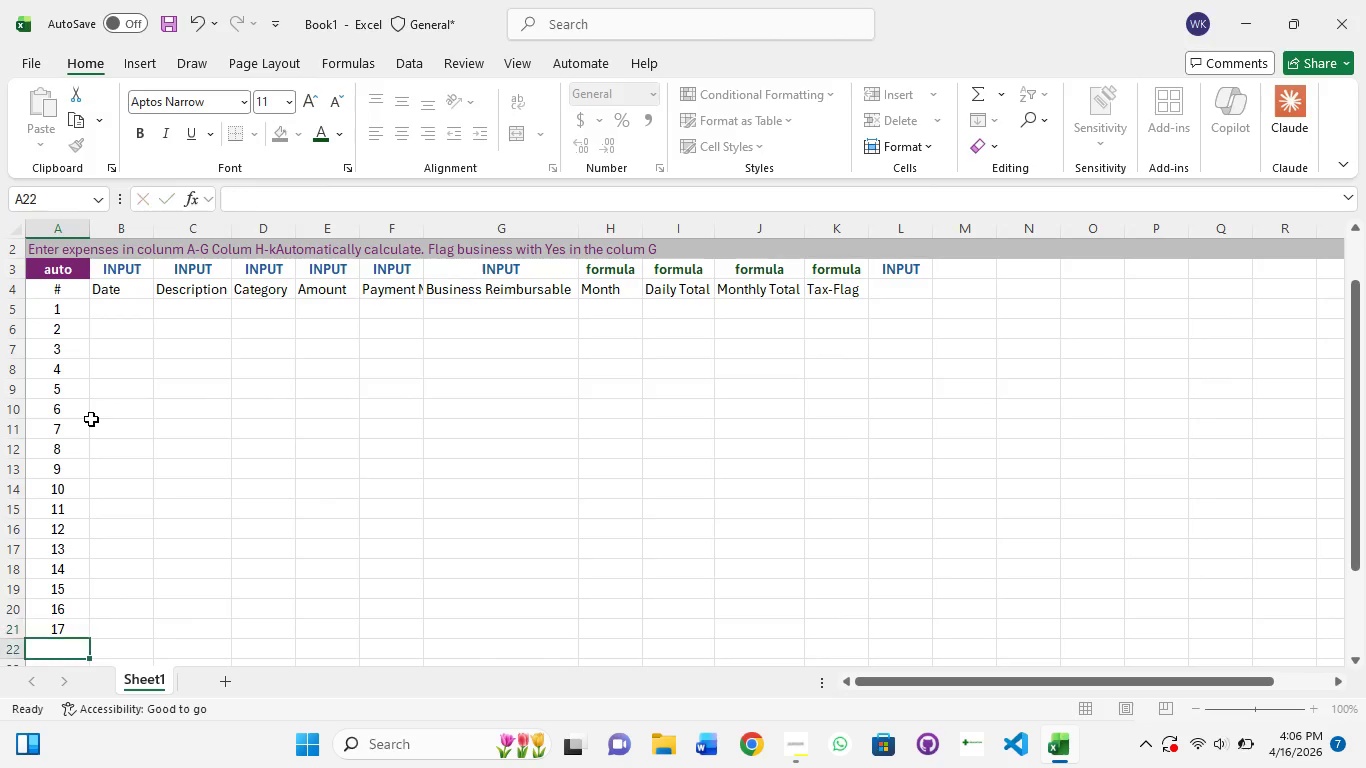 
key(NumpadEnter)
 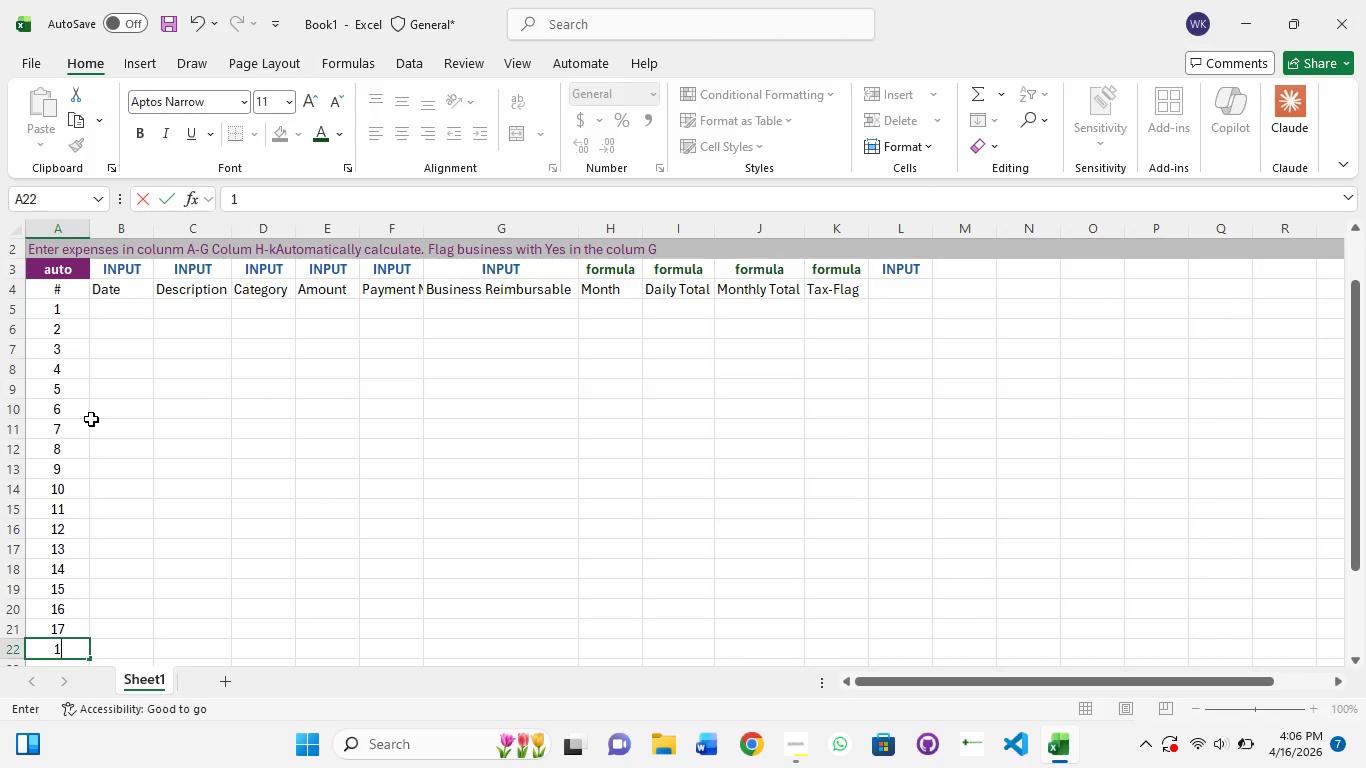 
key(Numpad1)
 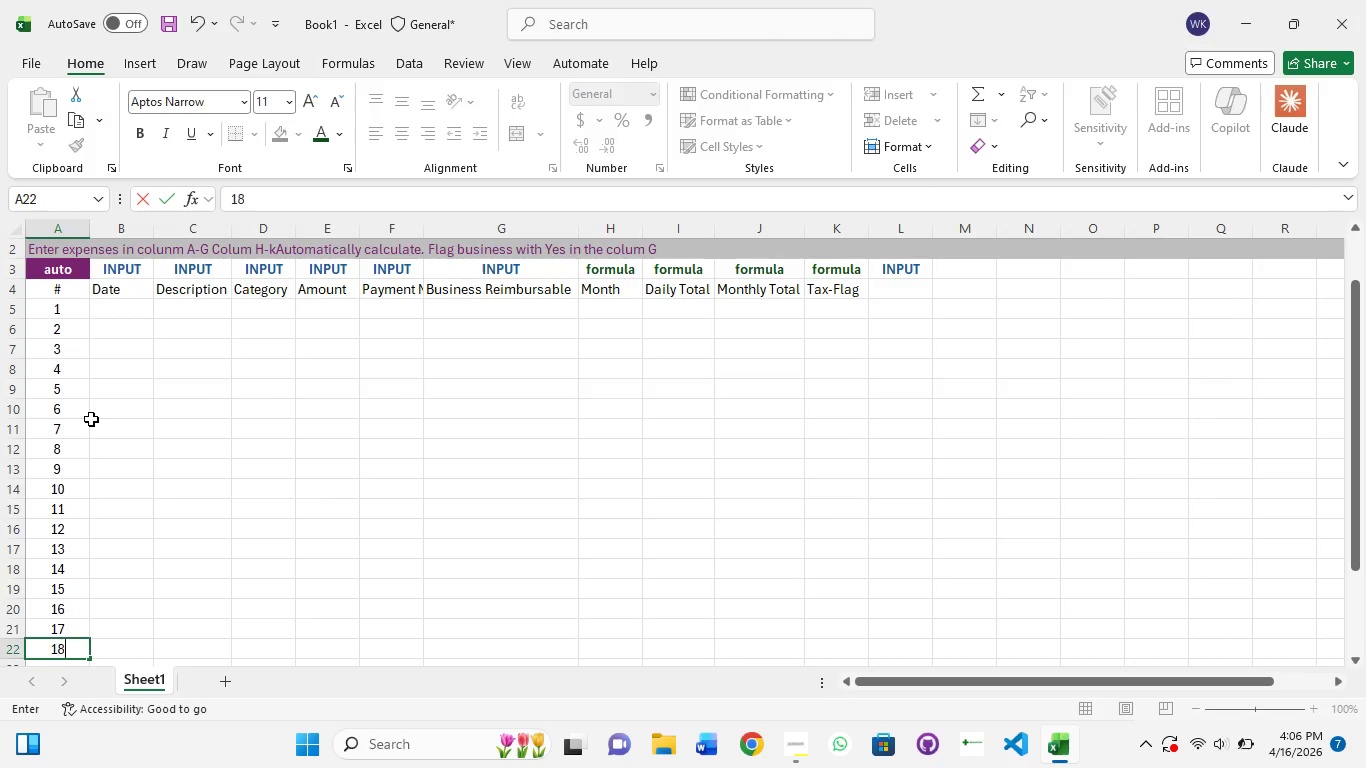 
key(Numpad8)
 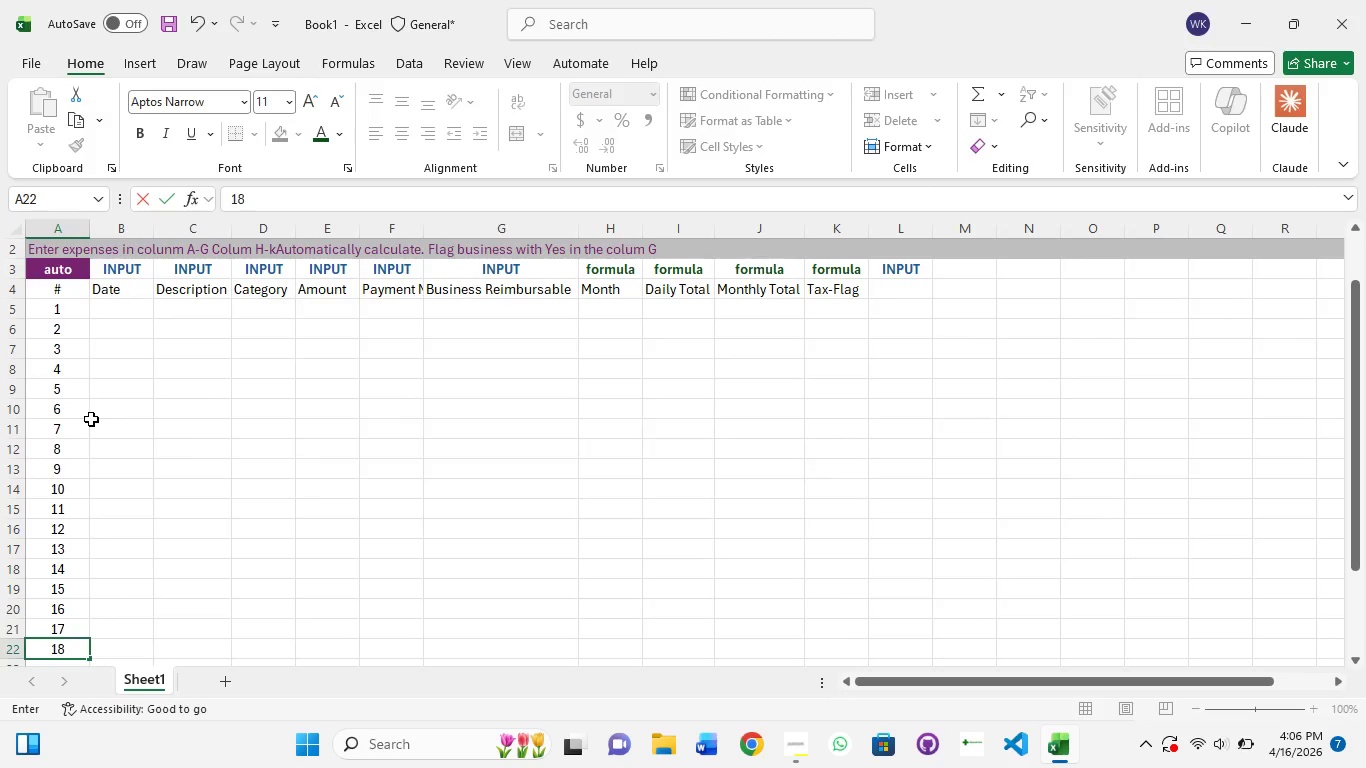 
key(NumpadEnter)
 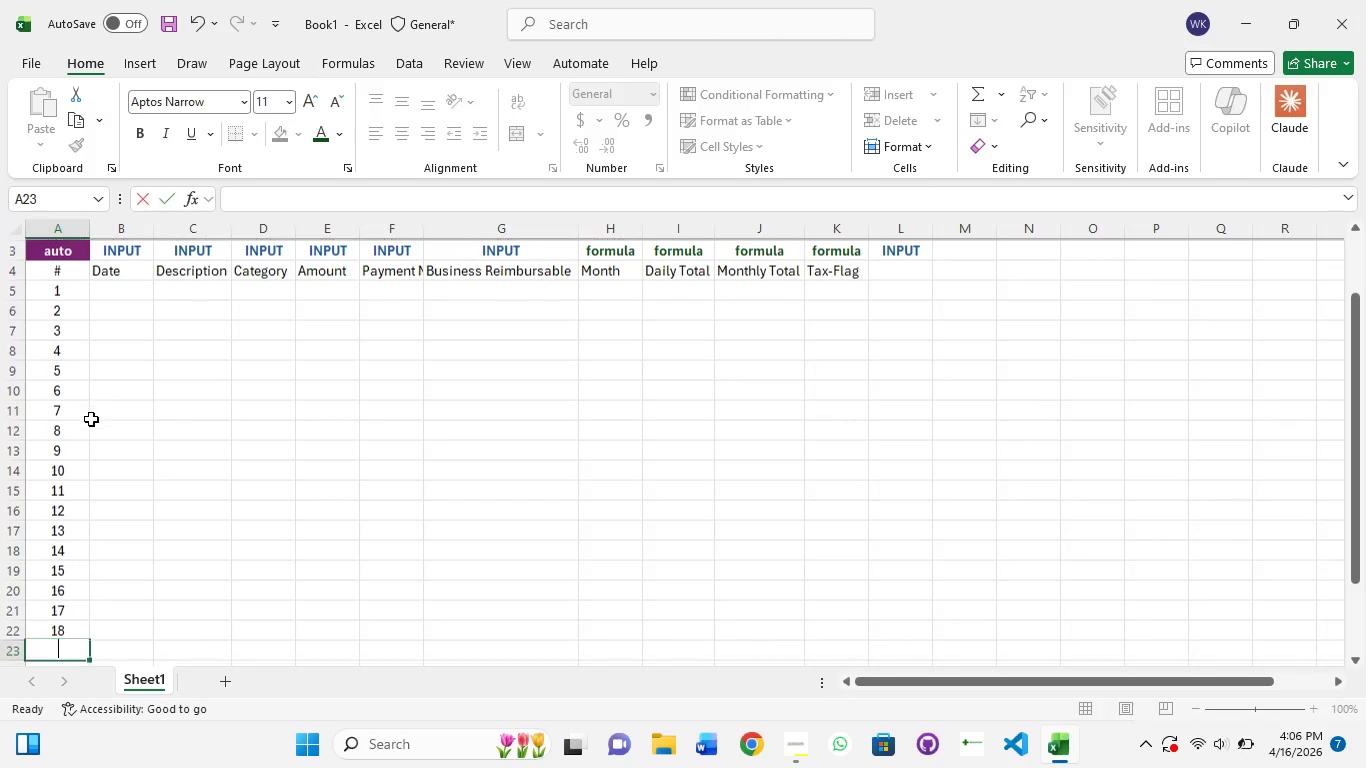 
key(Numpad1)
 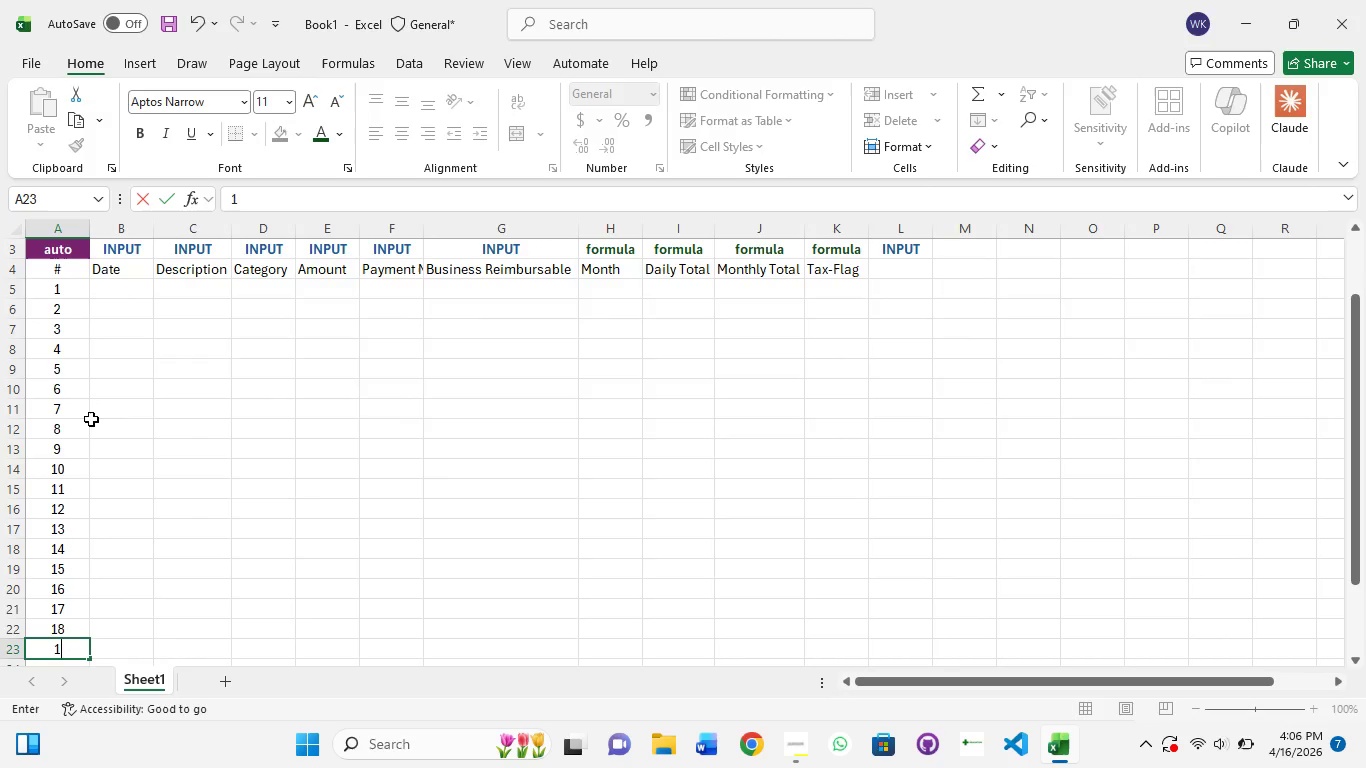 
key(Numpad9)
 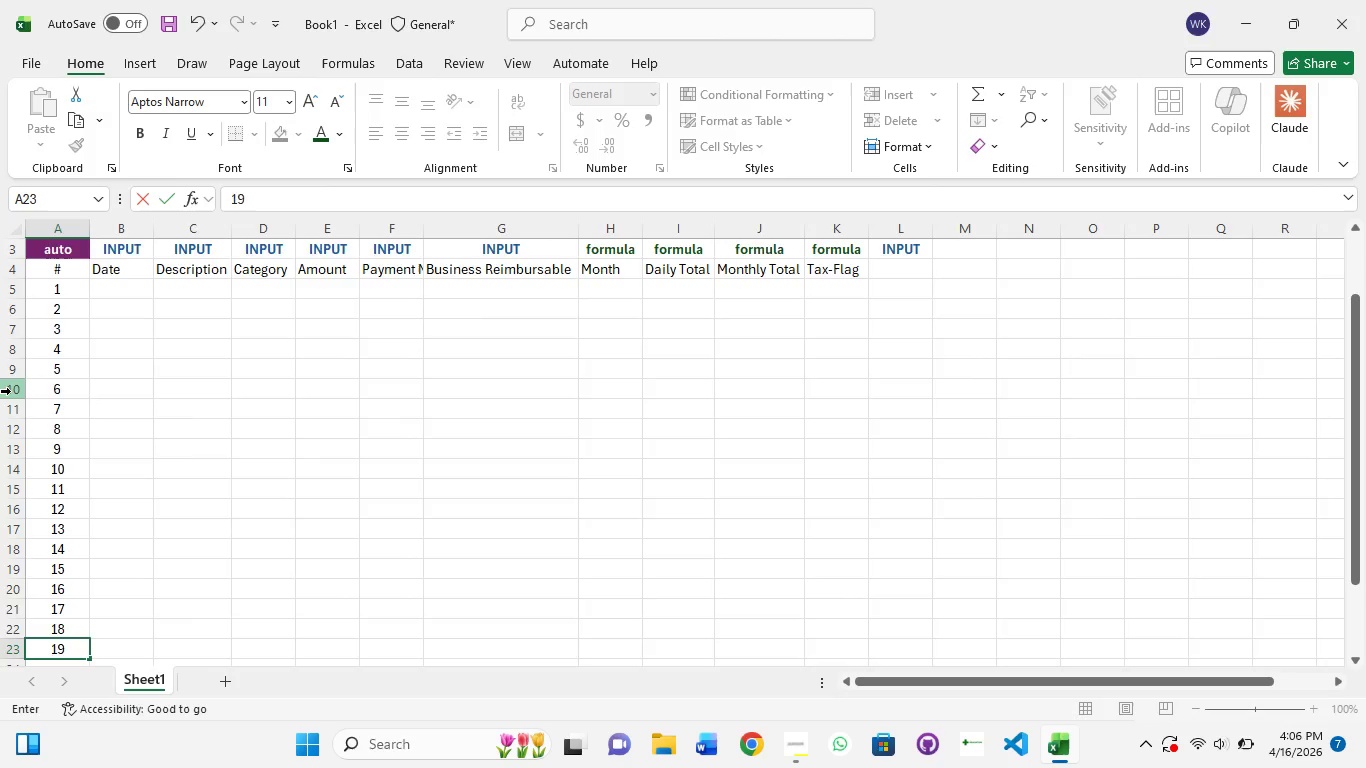 
key(NumpadEnter)
 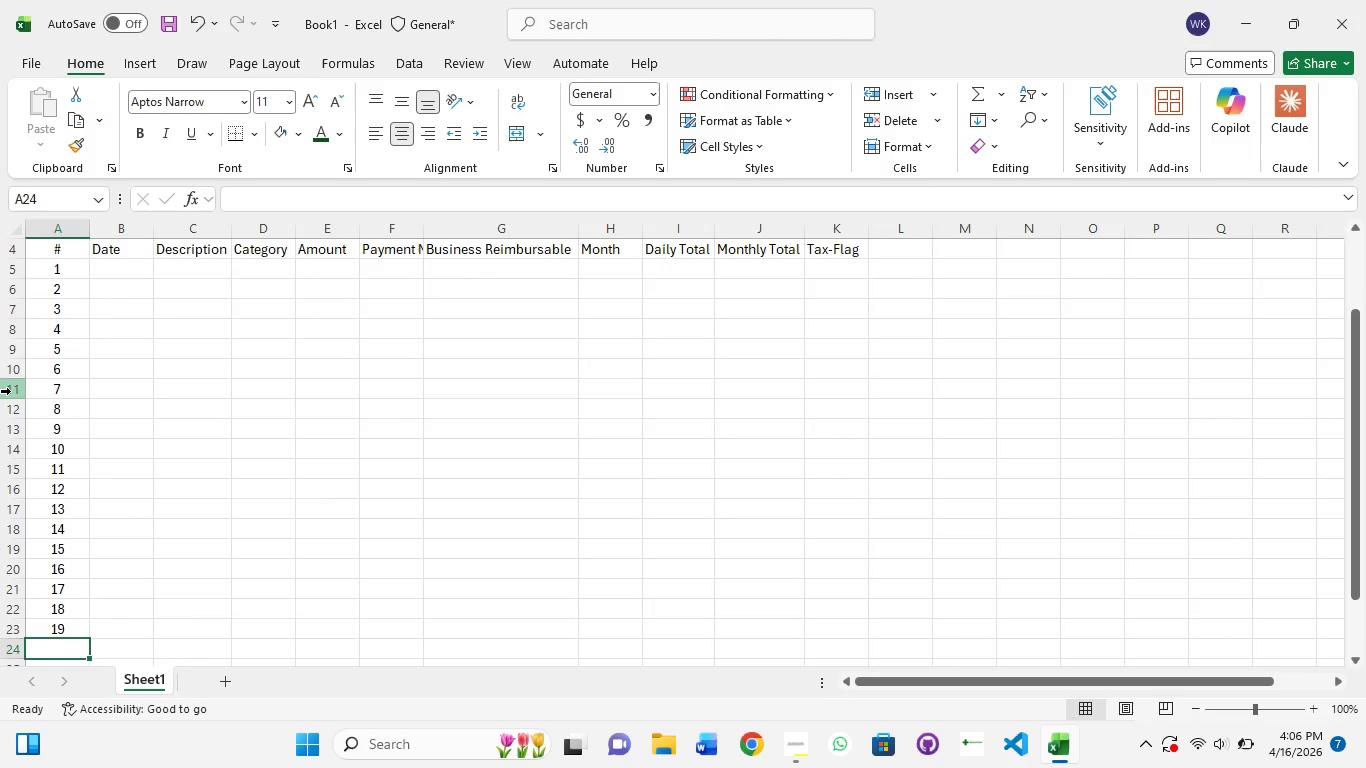 
key(Numpad2)
 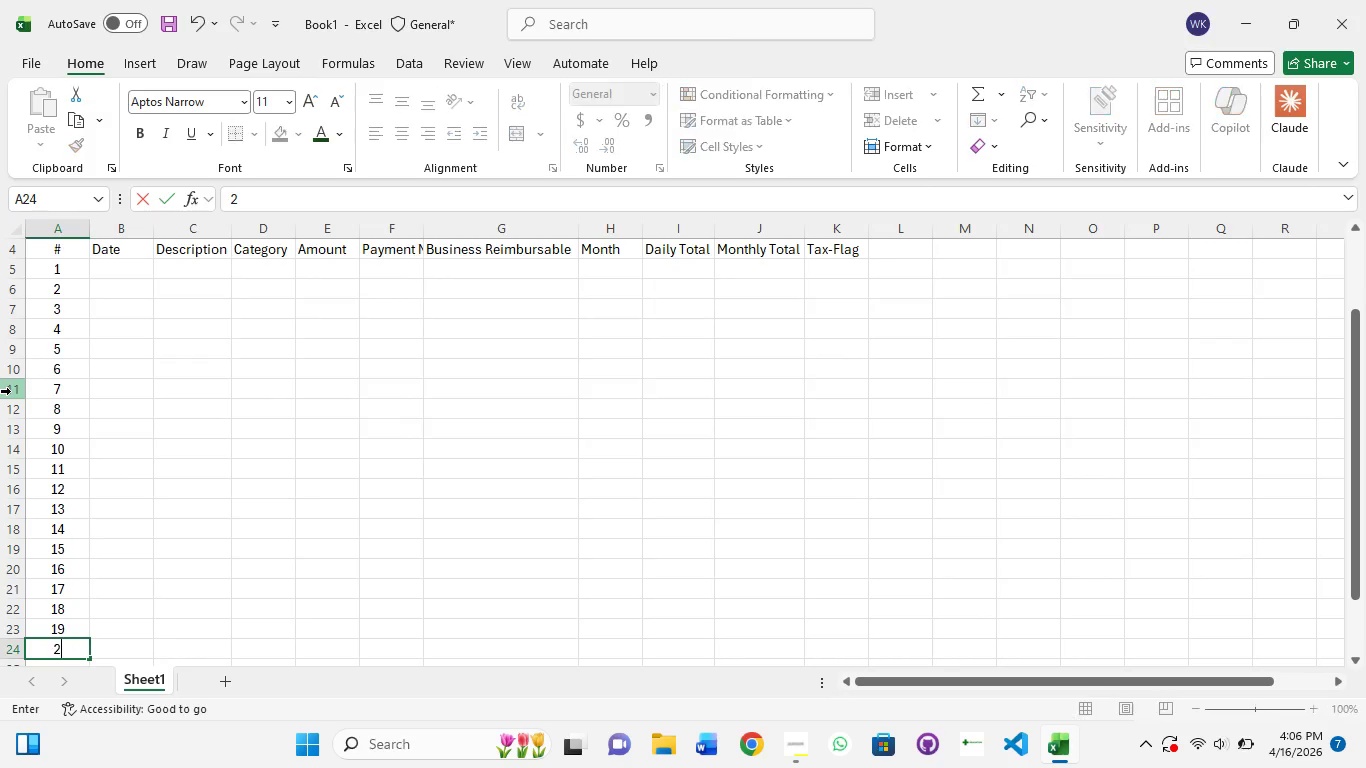 
key(Numpad0)
 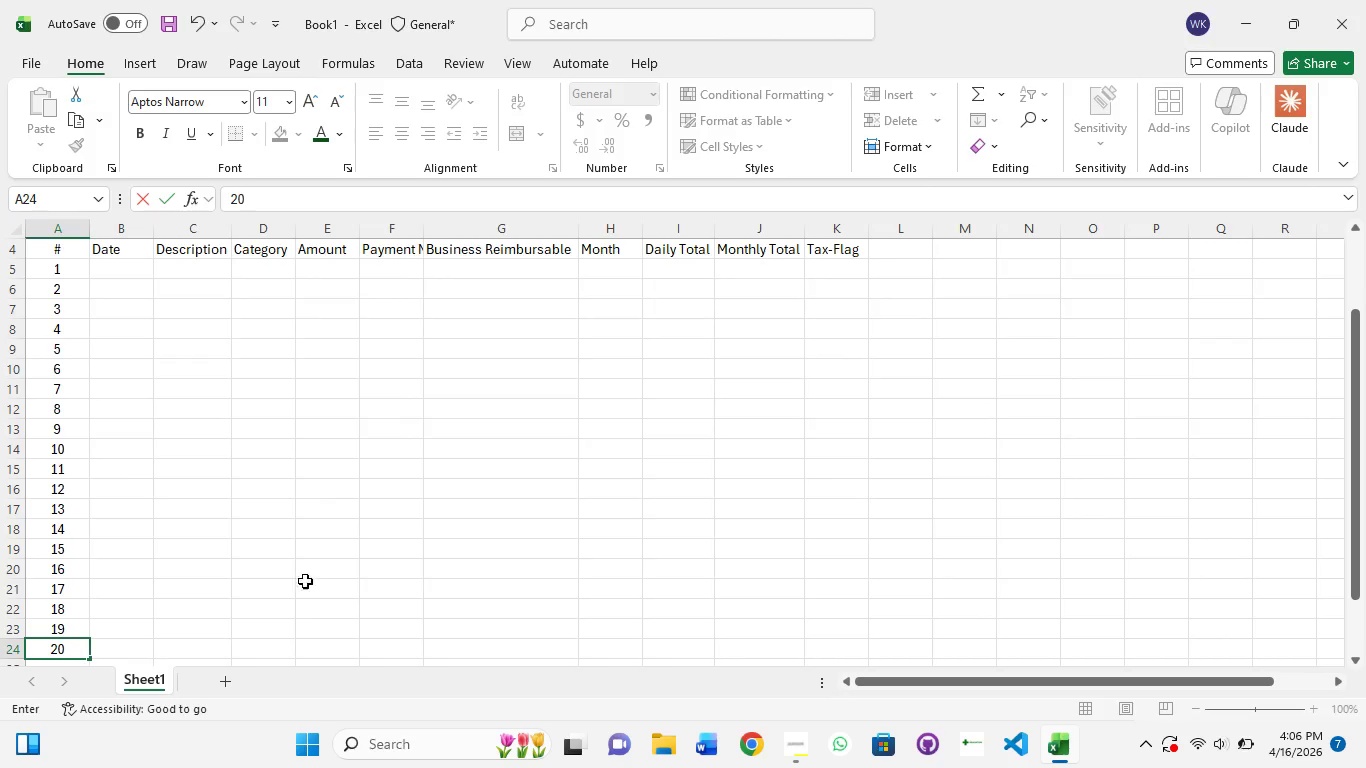 
left_click([799, 738])